 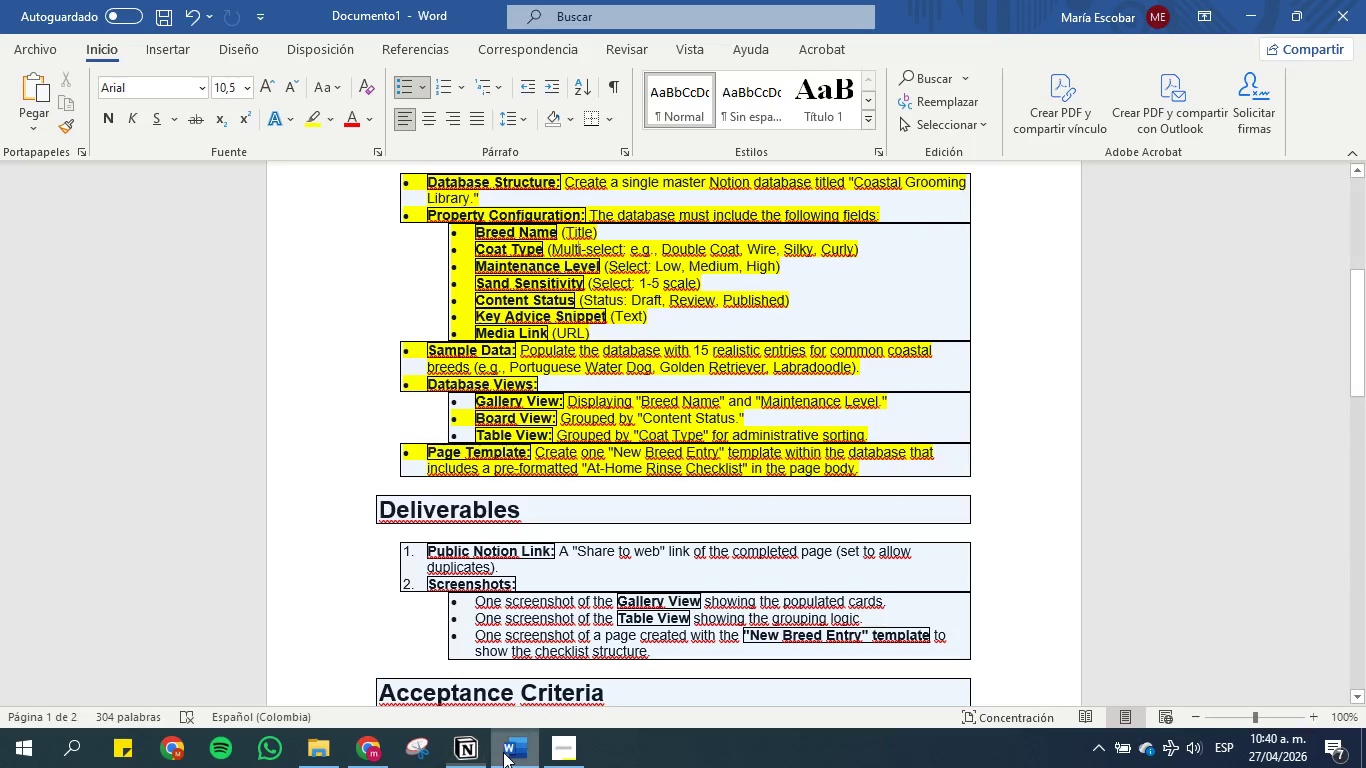 
scroll: coordinate [524, 489], scroll_direction: down, amount: 2.0
 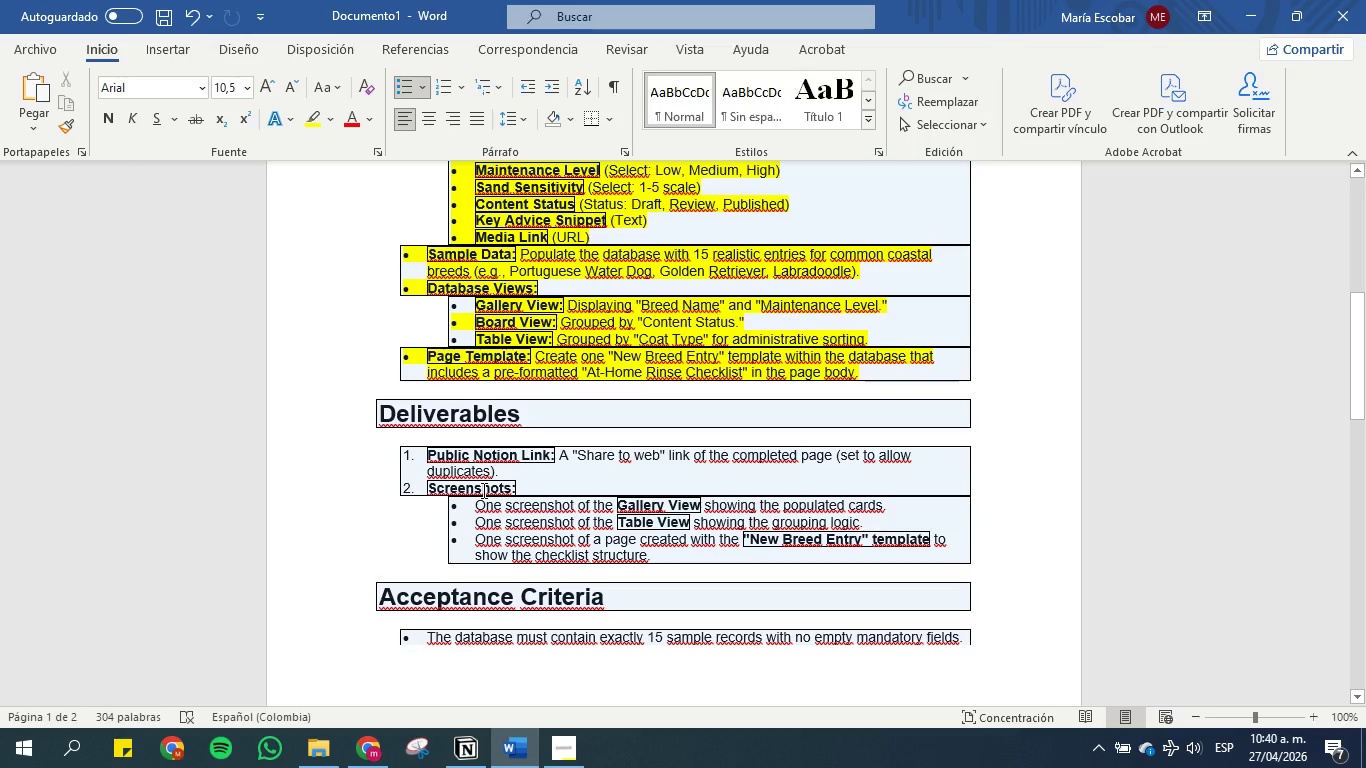 
wait(11.13)
 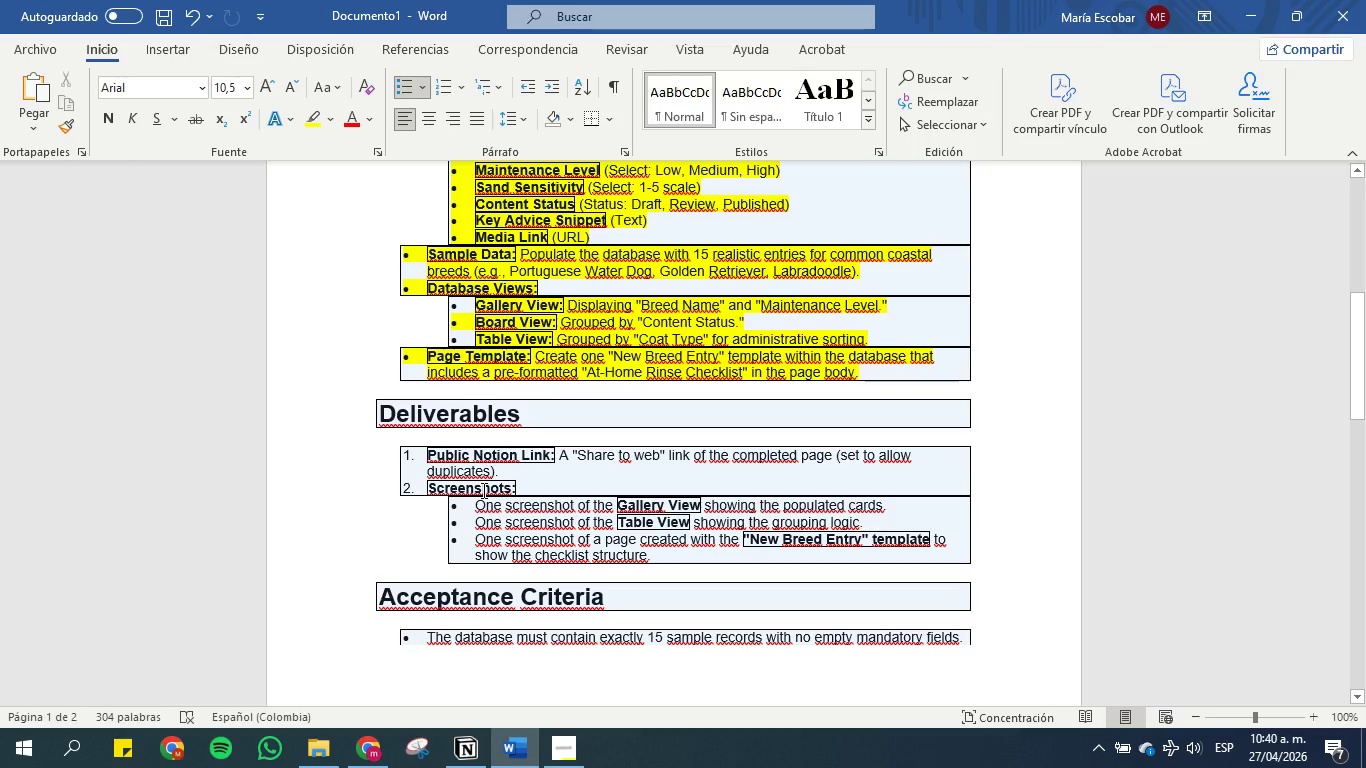 
left_click([460, 745])
 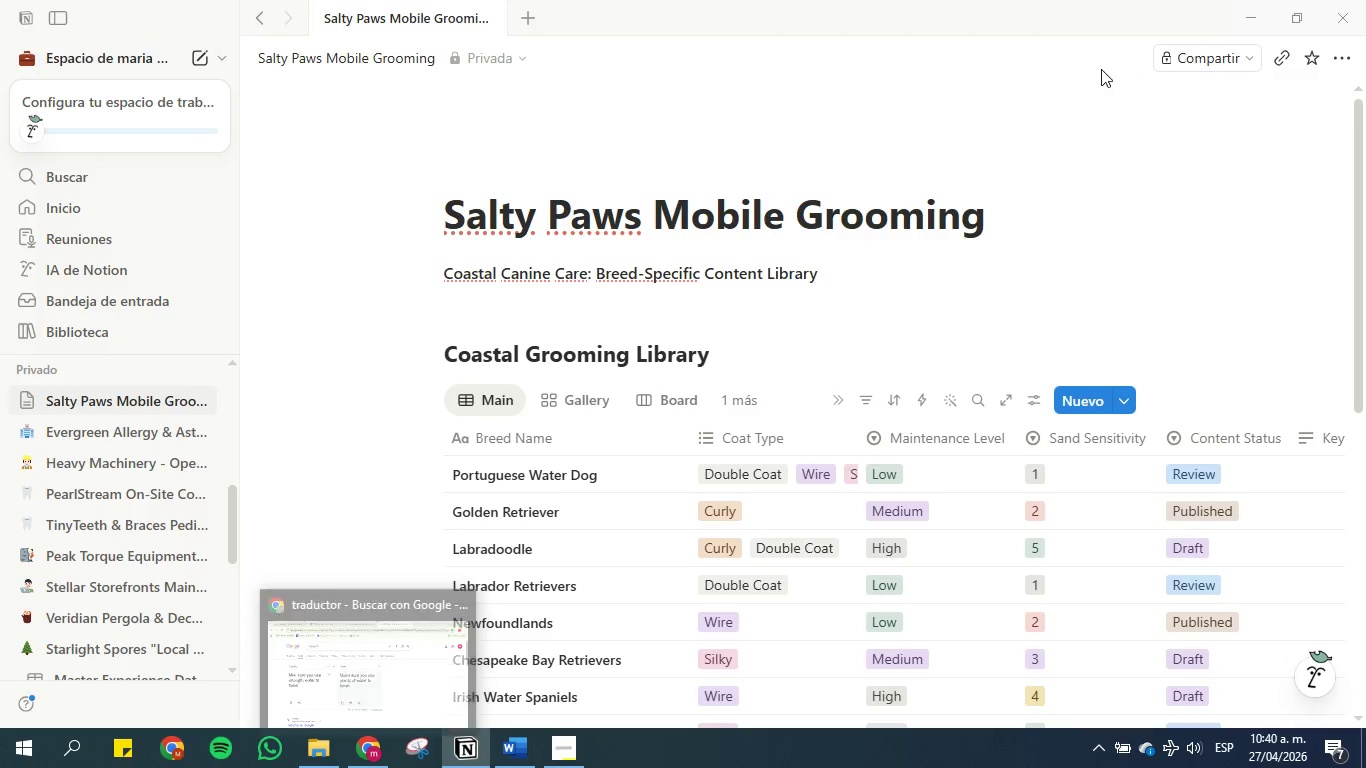 
left_click([1192, 50])
 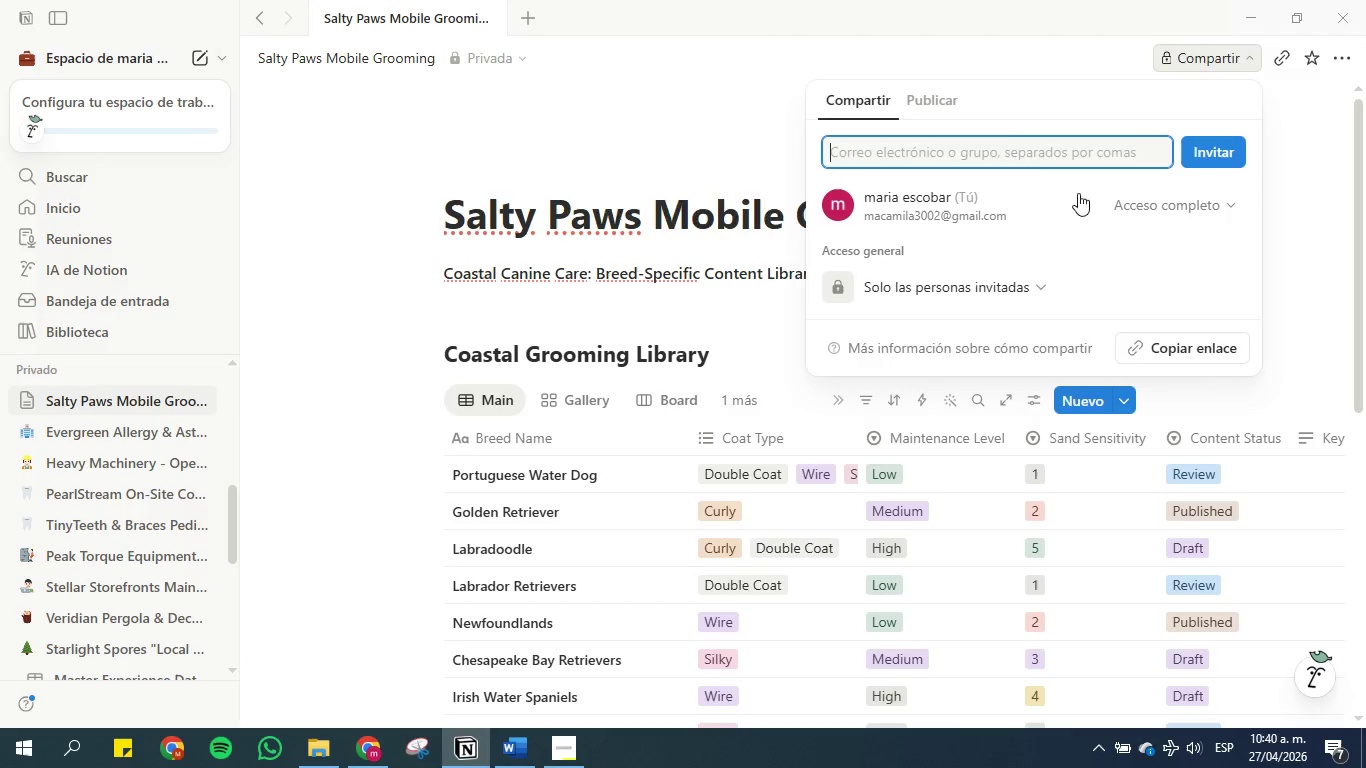 
left_click([952, 103])
 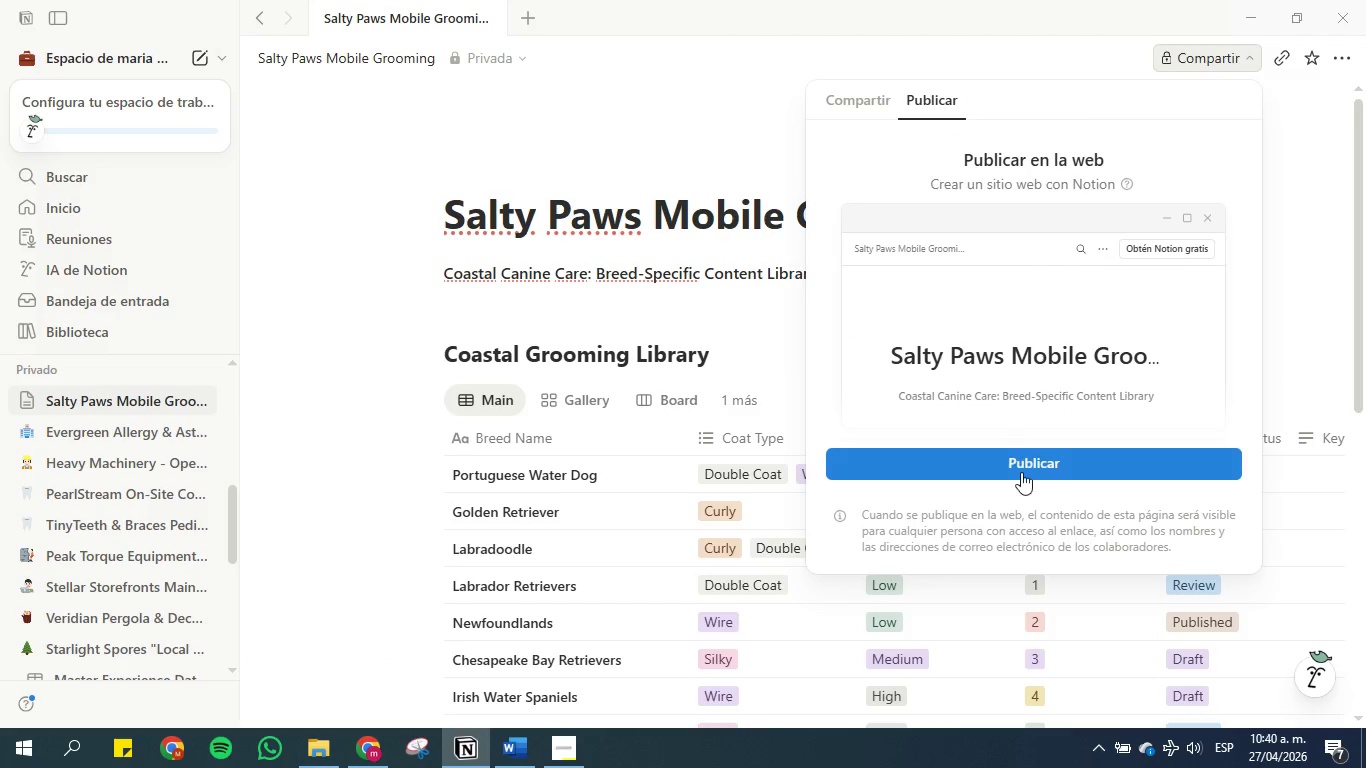 
left_click([1030, 461])
 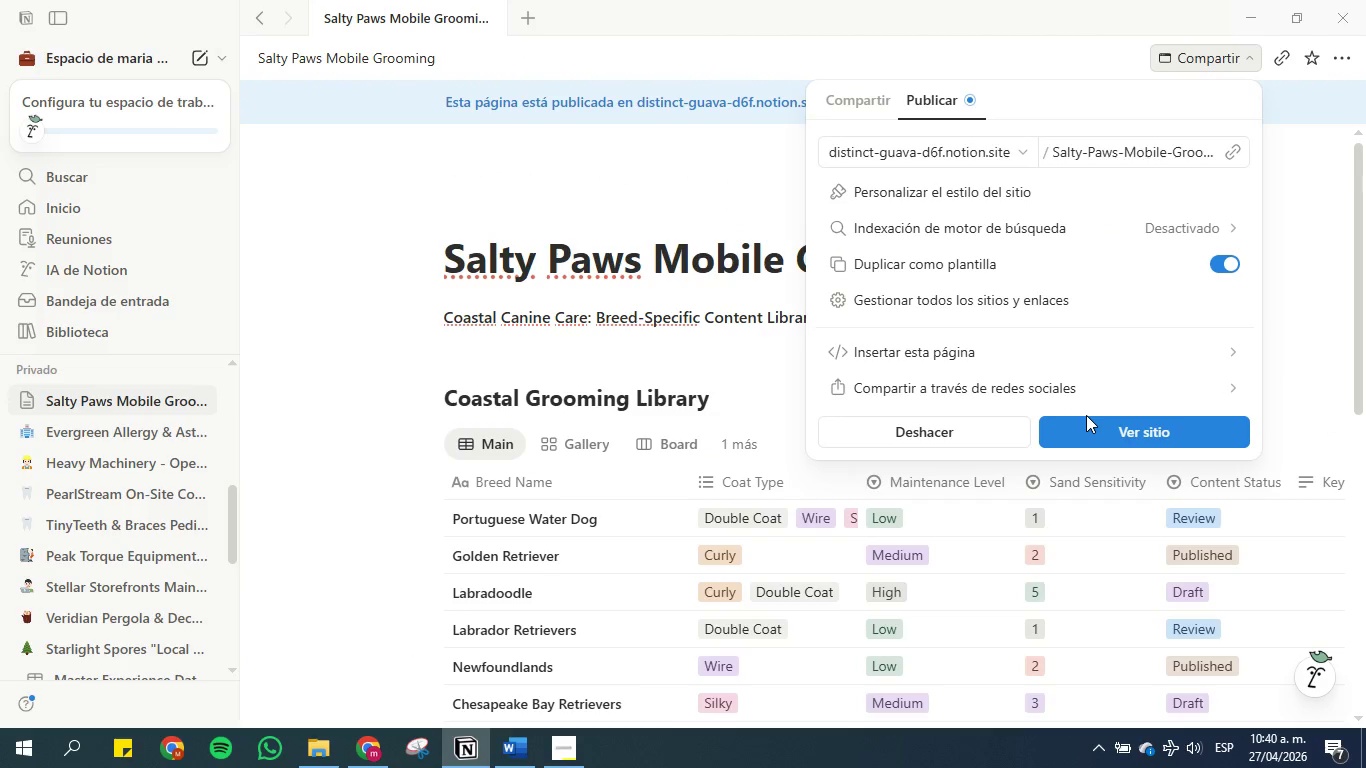 
left_click([1118, 422])
 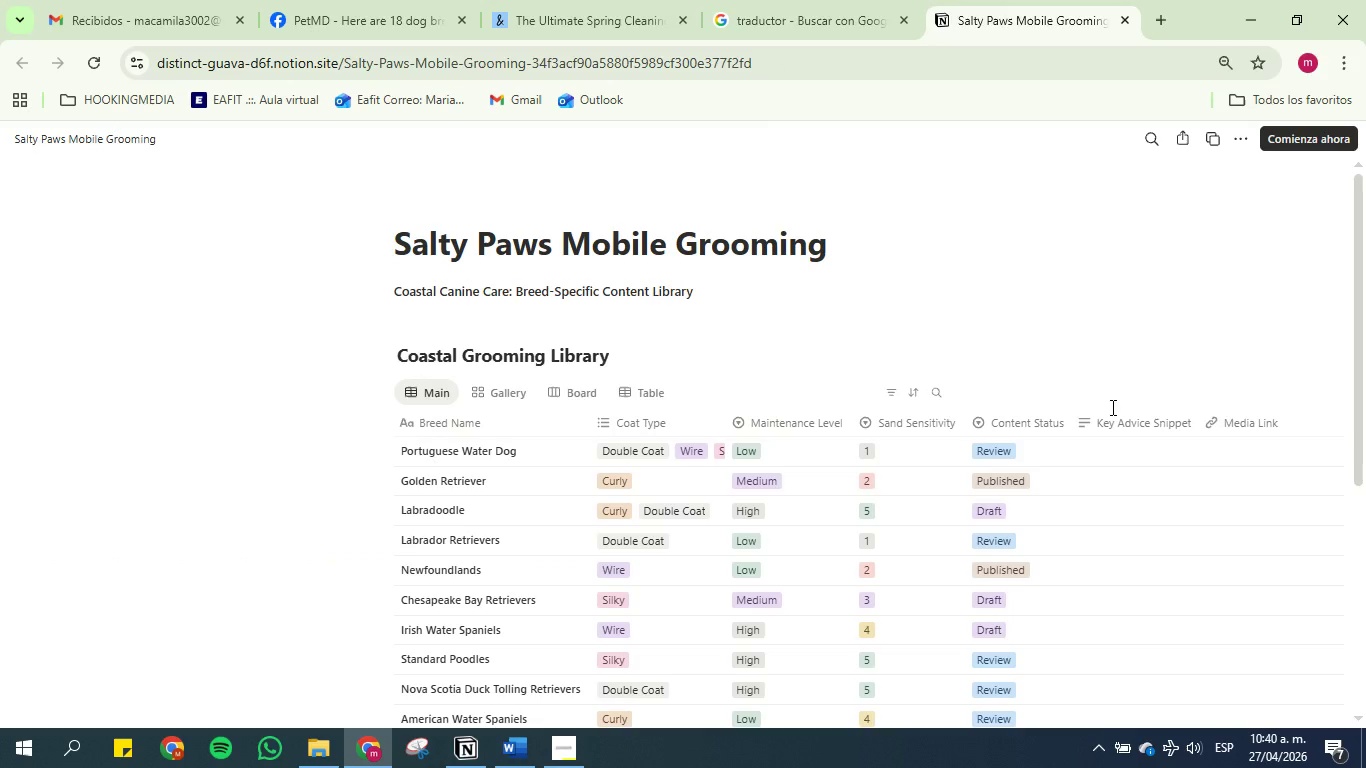 
wait(10.64)
 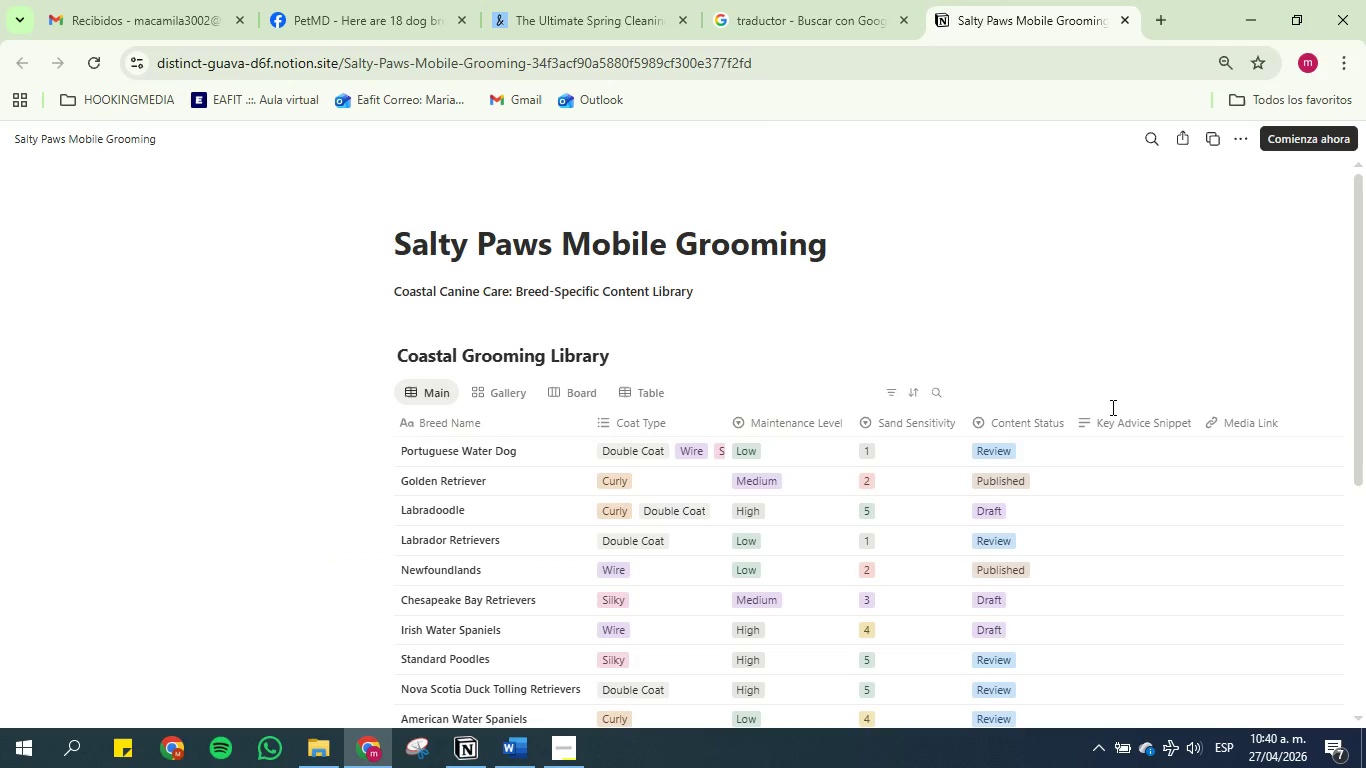 
left_click([1341, 61])
 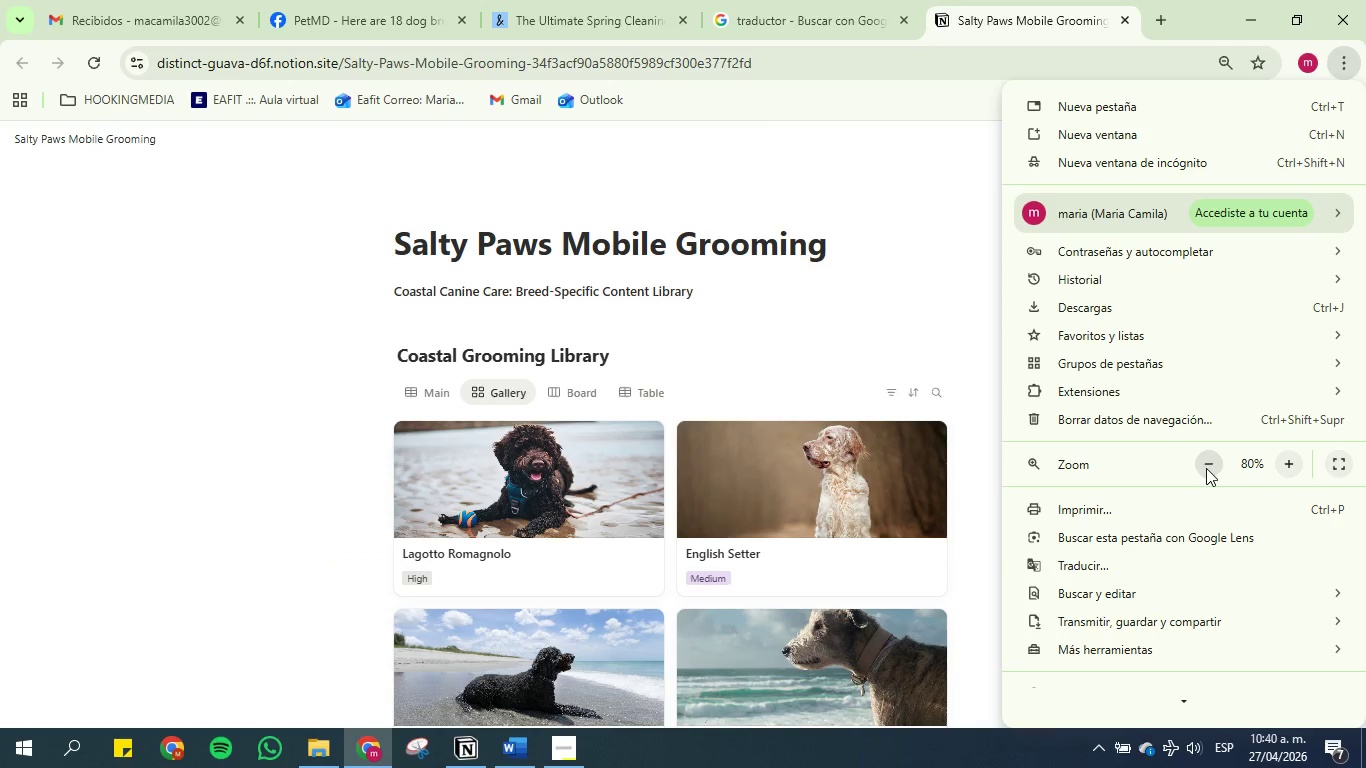 
double_click([1207, 468])
 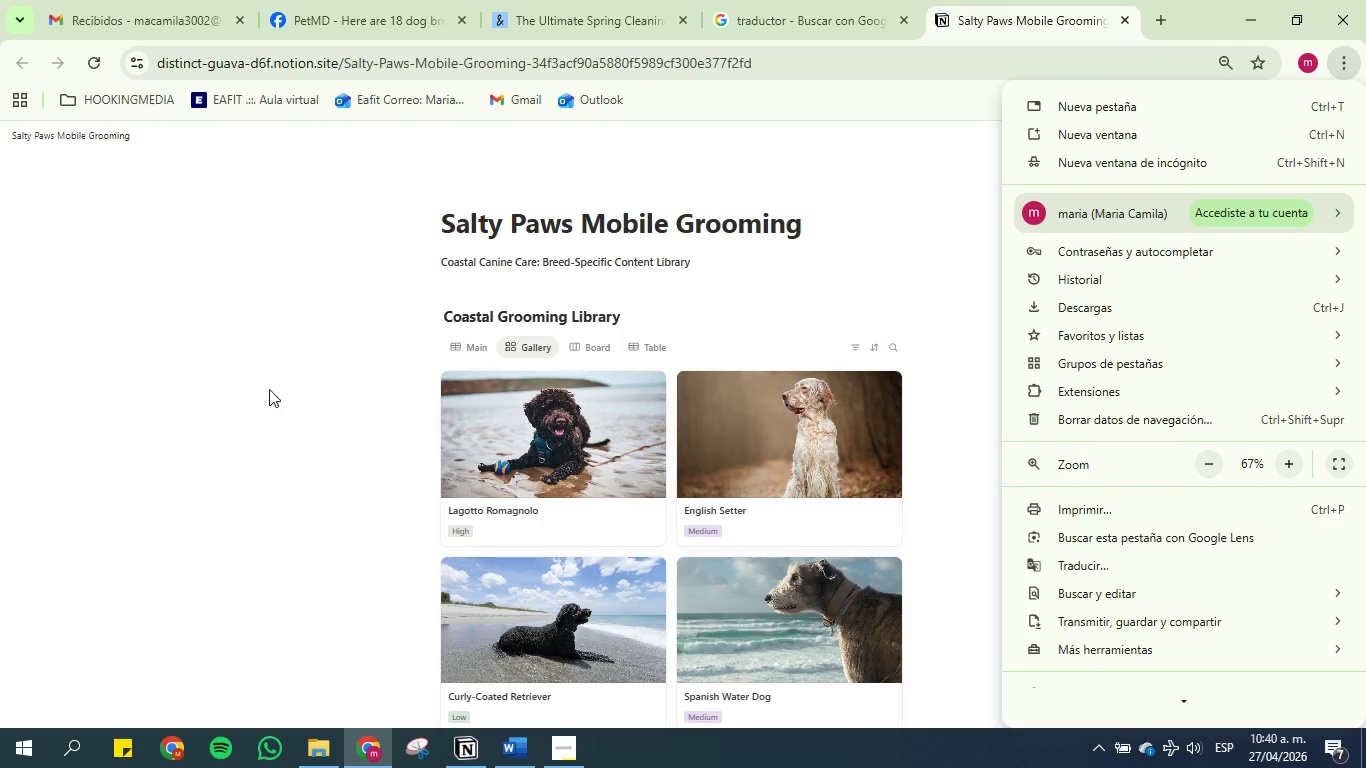 
left_click([320, 408])
 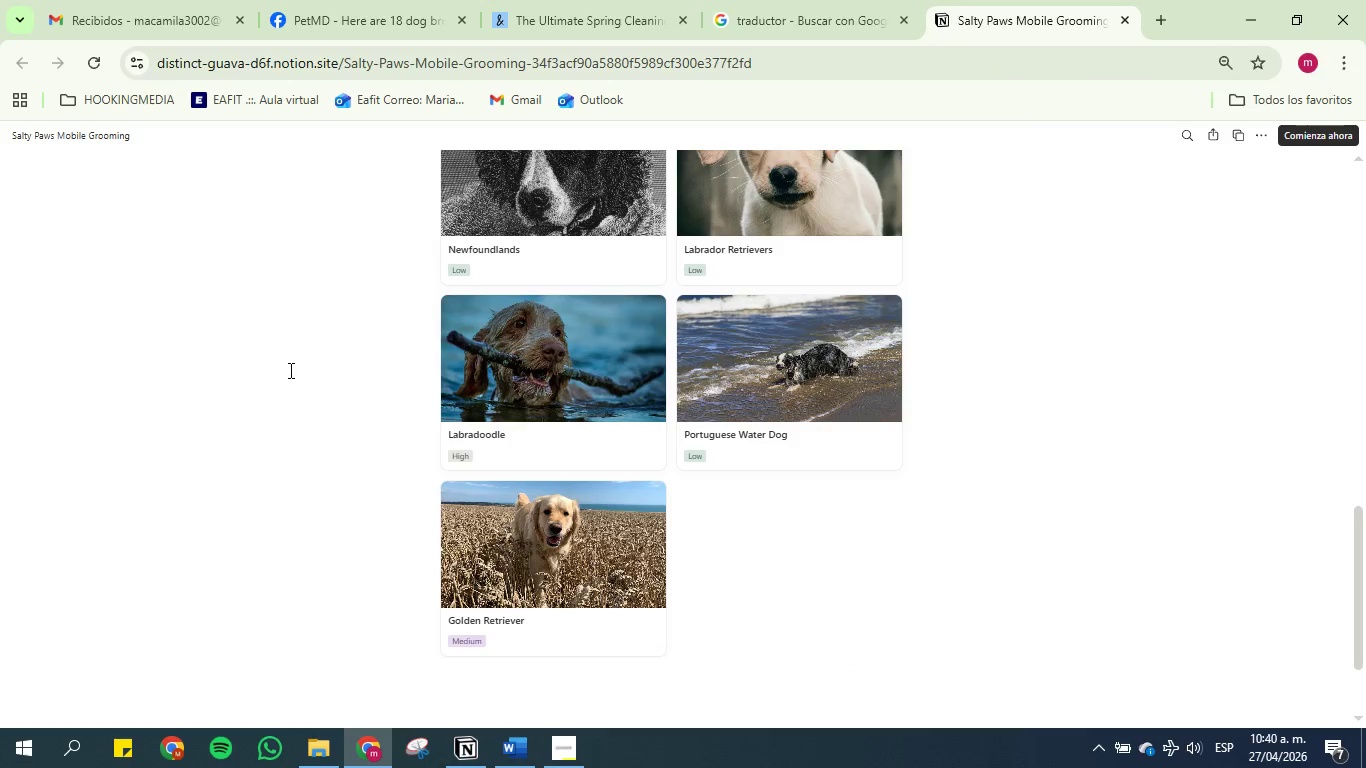 
scroll: coordinate [287, 370], scroll_direction: up, amount: 9.0
 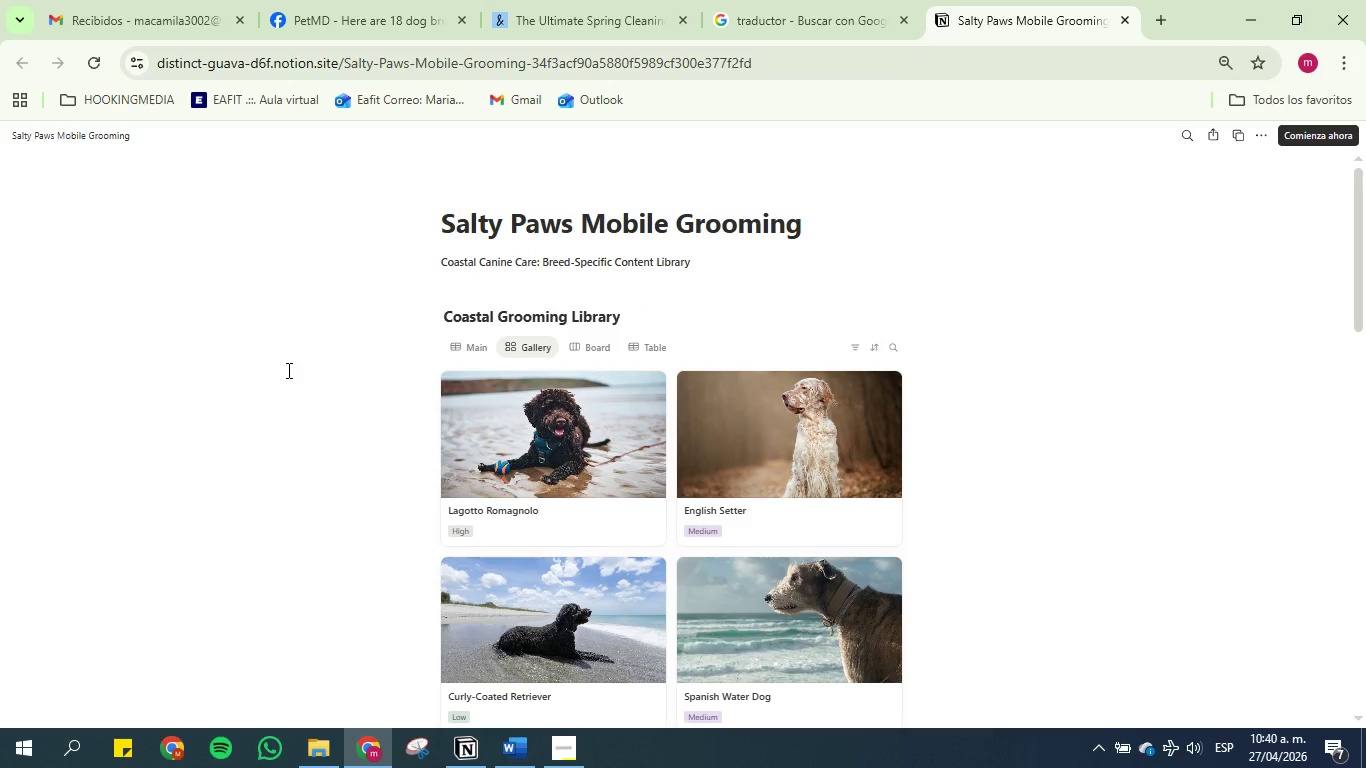 
scroll: coordinate [287, 369], scroll_direction: none, amount: 0.0
 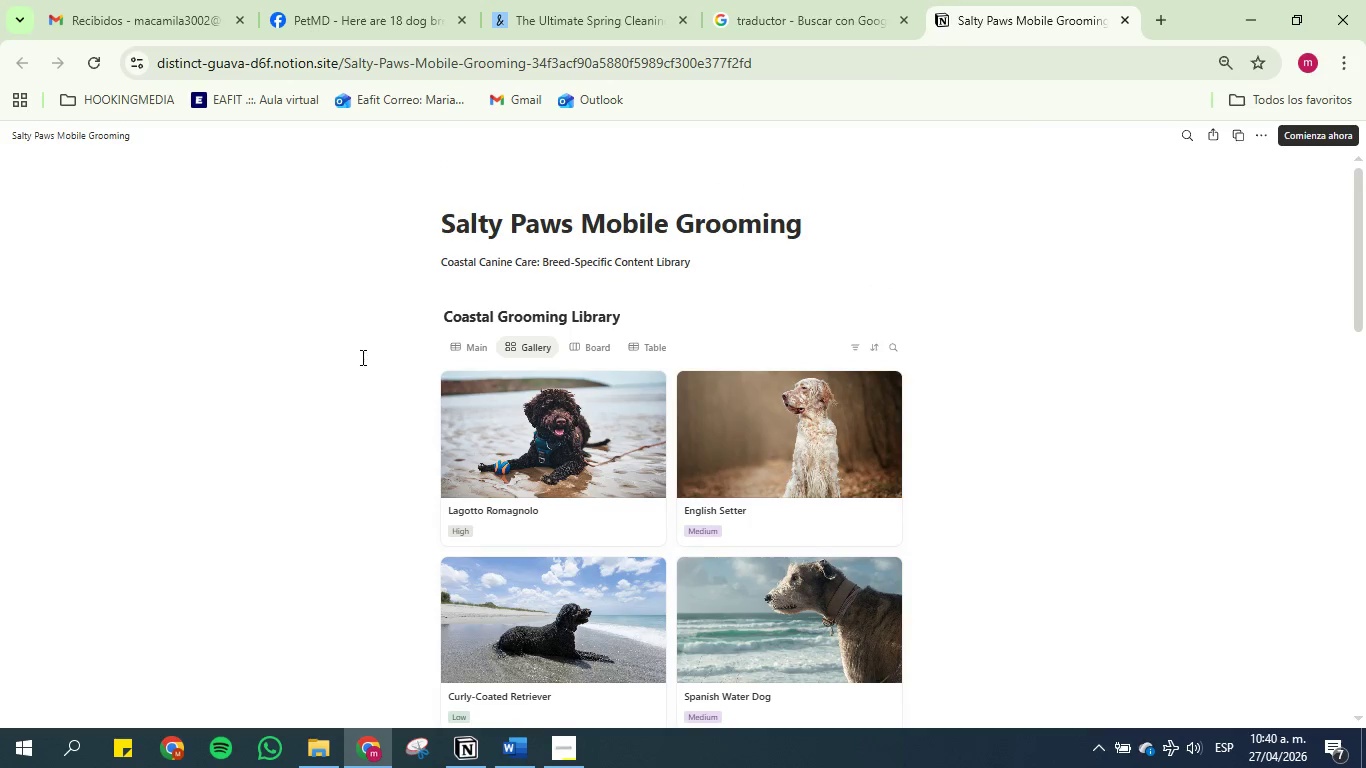 
scroll: coordinate [361, 363], scroll_direction: down, amount: 1.0
 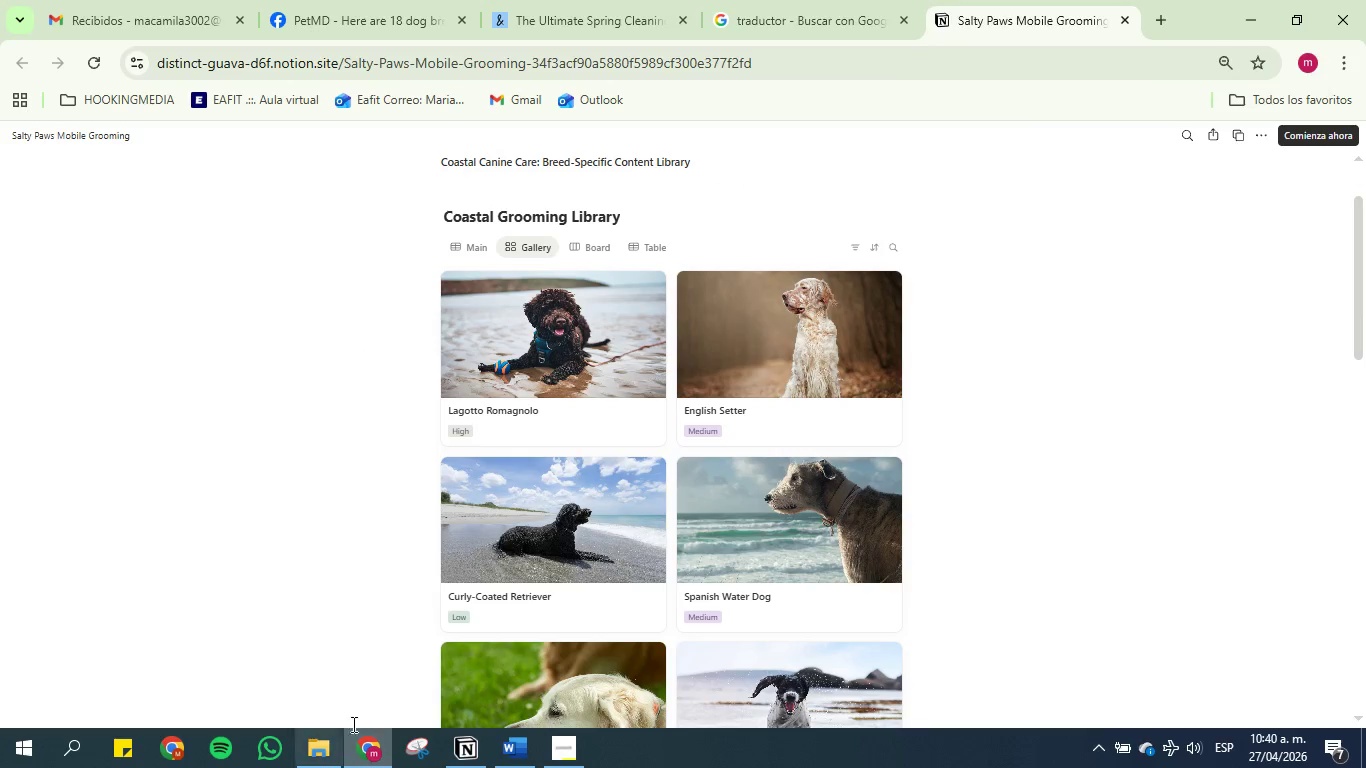 
left_click([423, 763])
 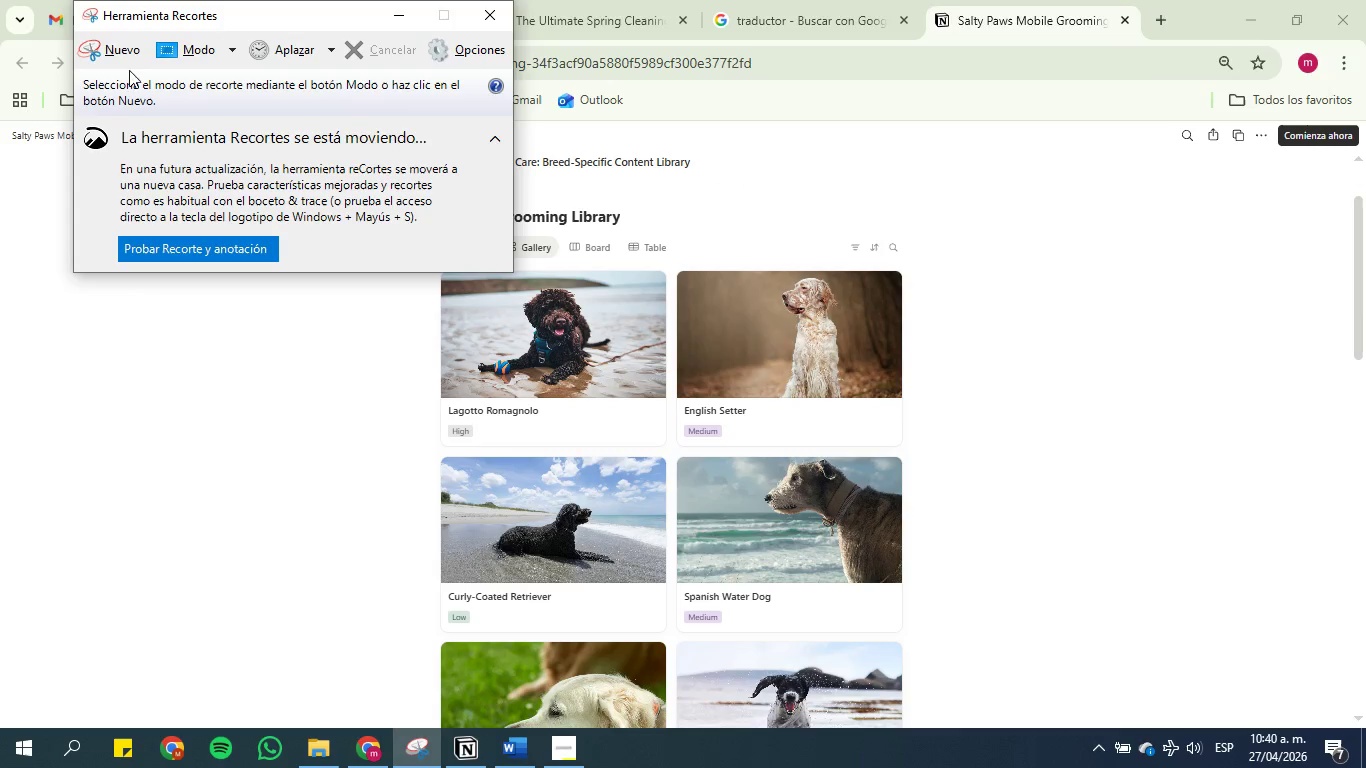 
left_click([122, 43])
 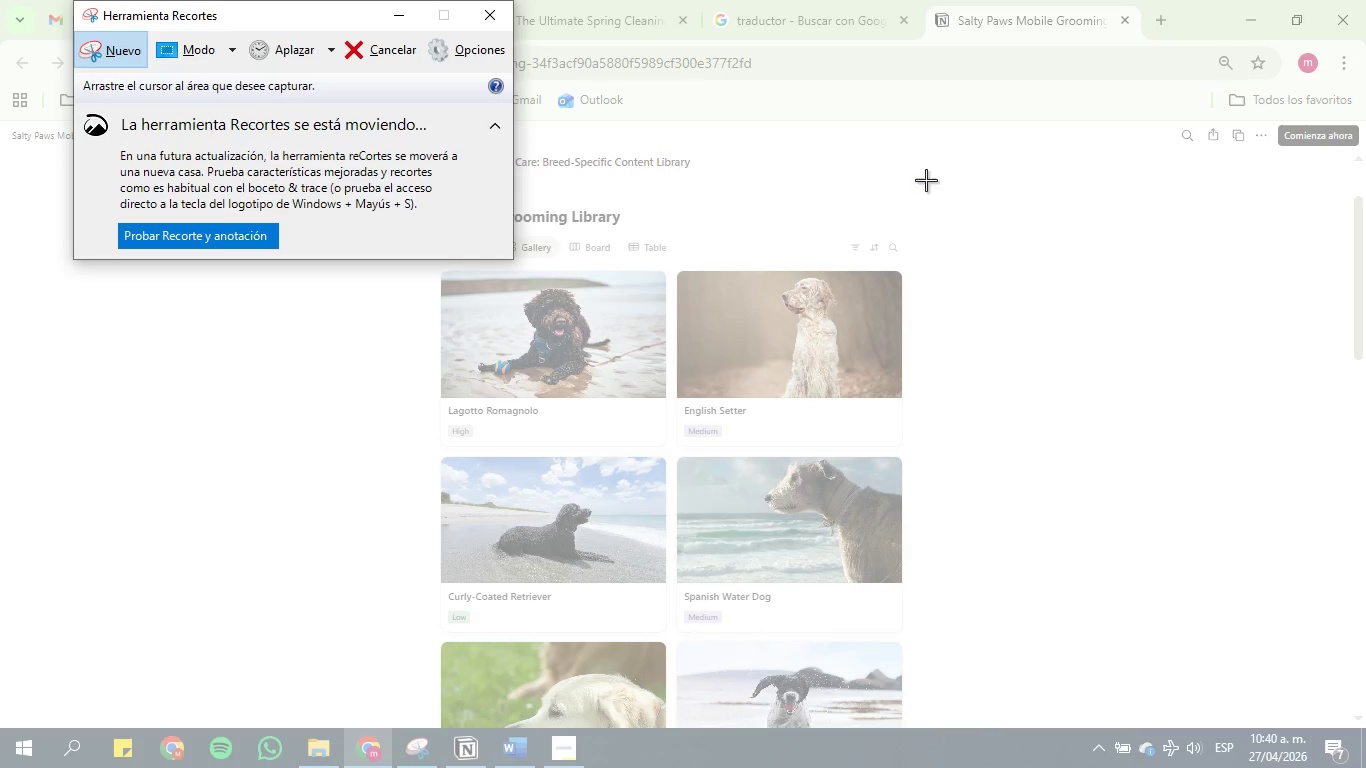 
left_click_drag(start_coordinate=[926, 186], to_coordinate=[416, 636])
 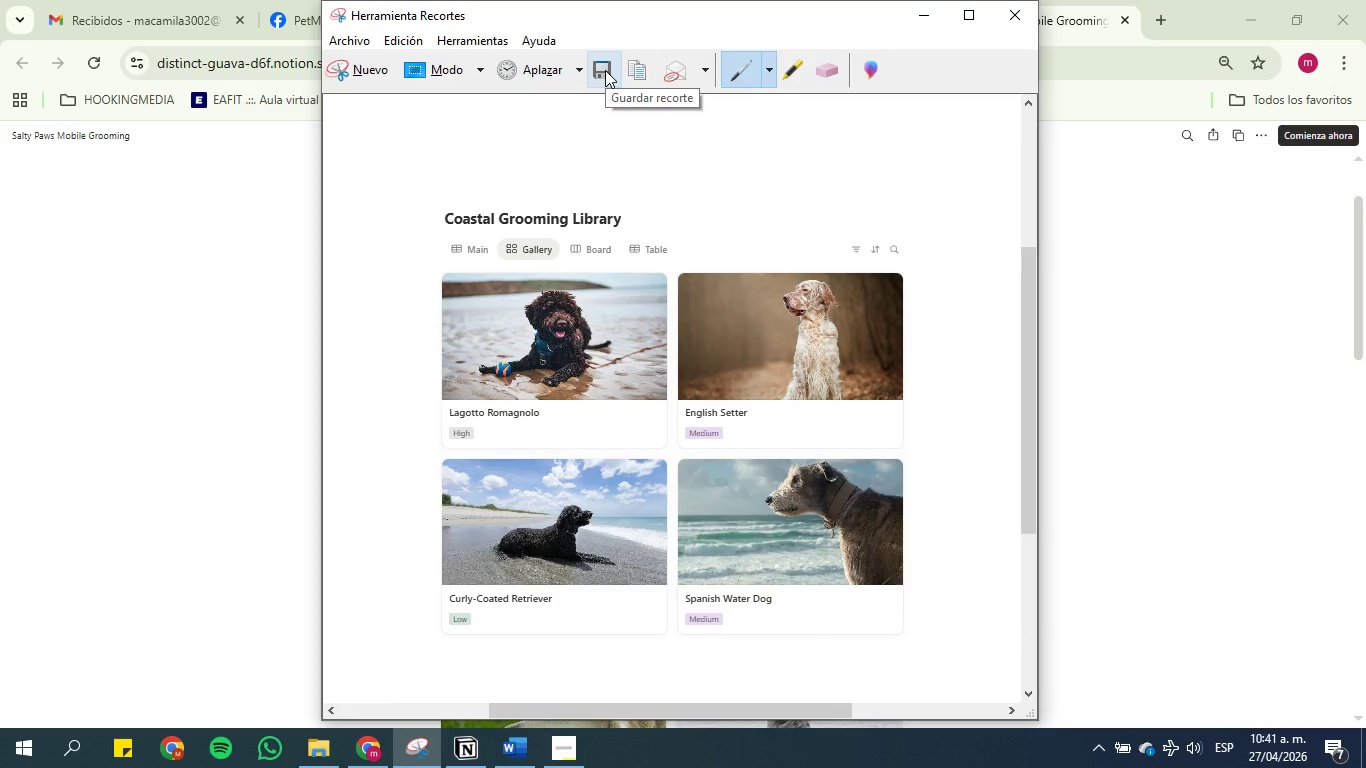 
left_click([605, 70])
 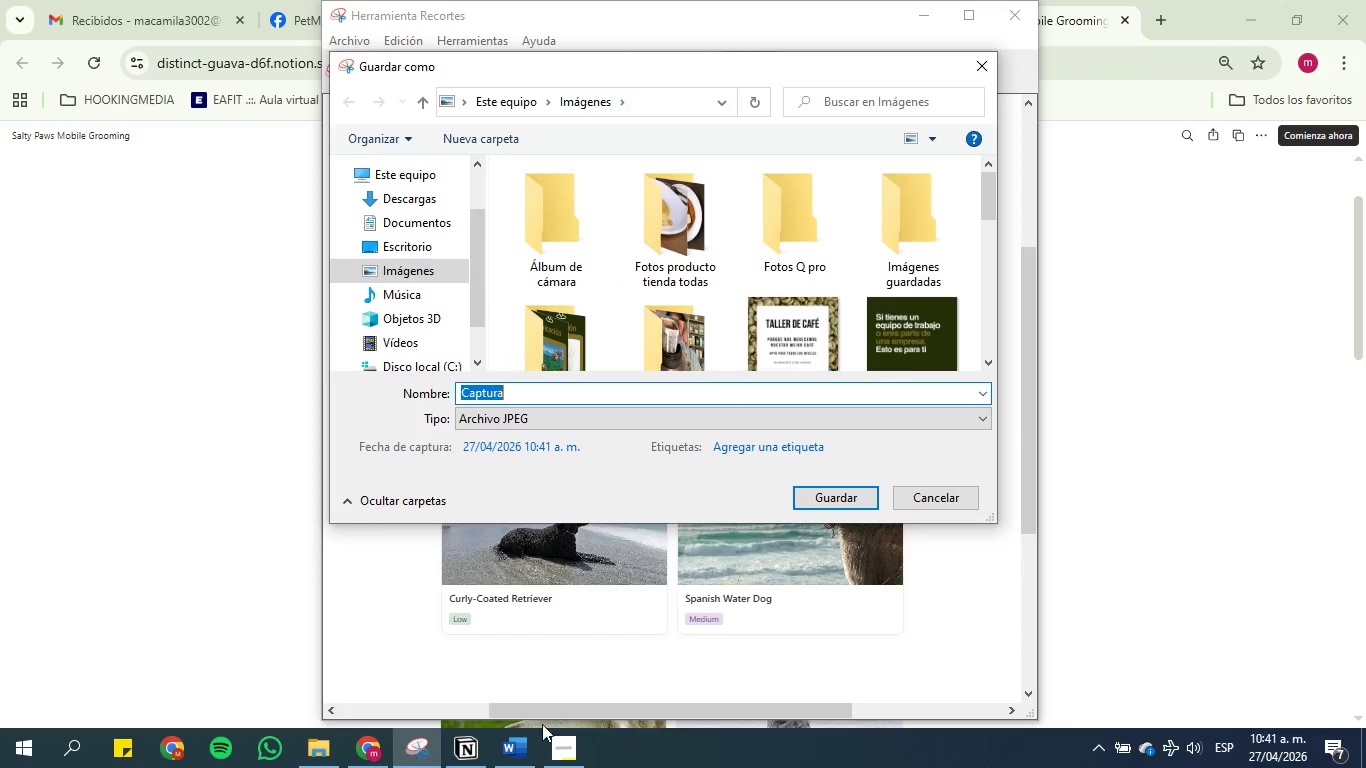 
left_click([517, 754])
 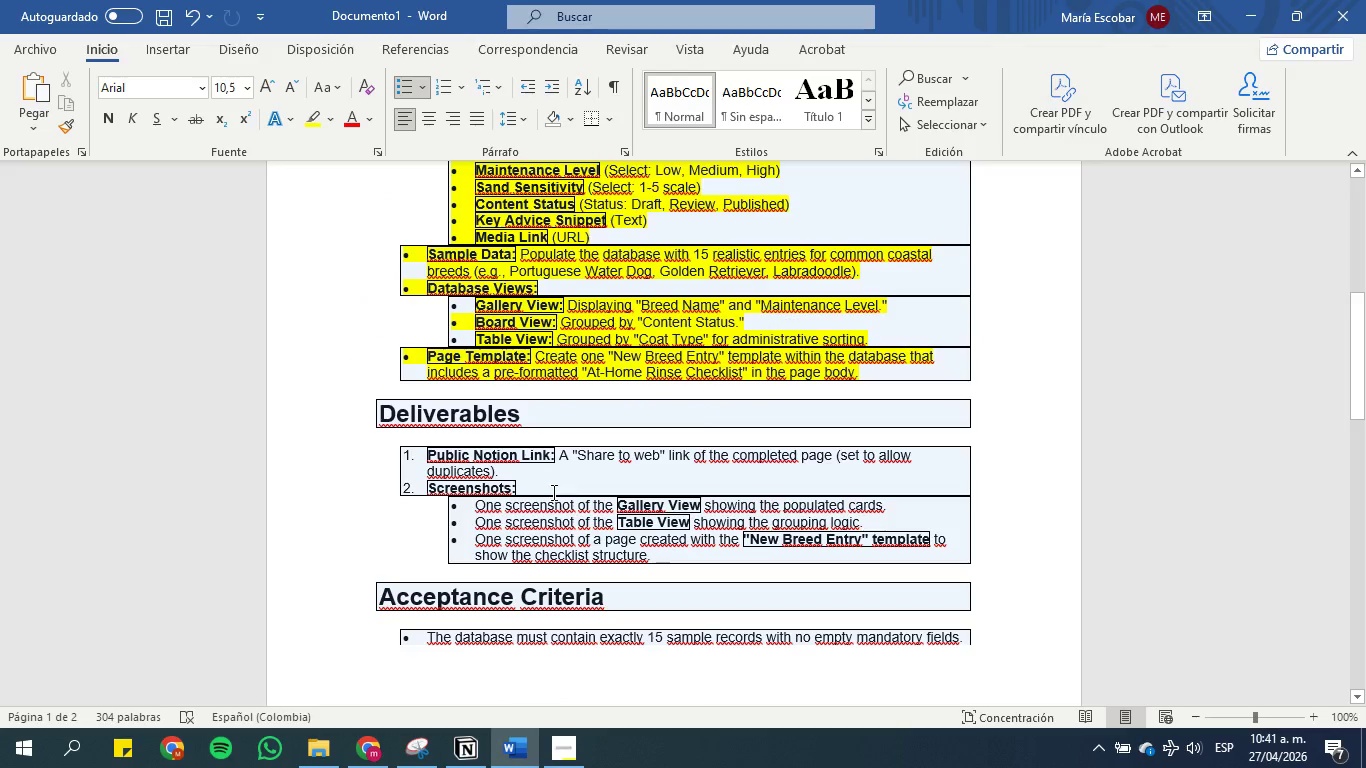 
left_click([552, 492])
 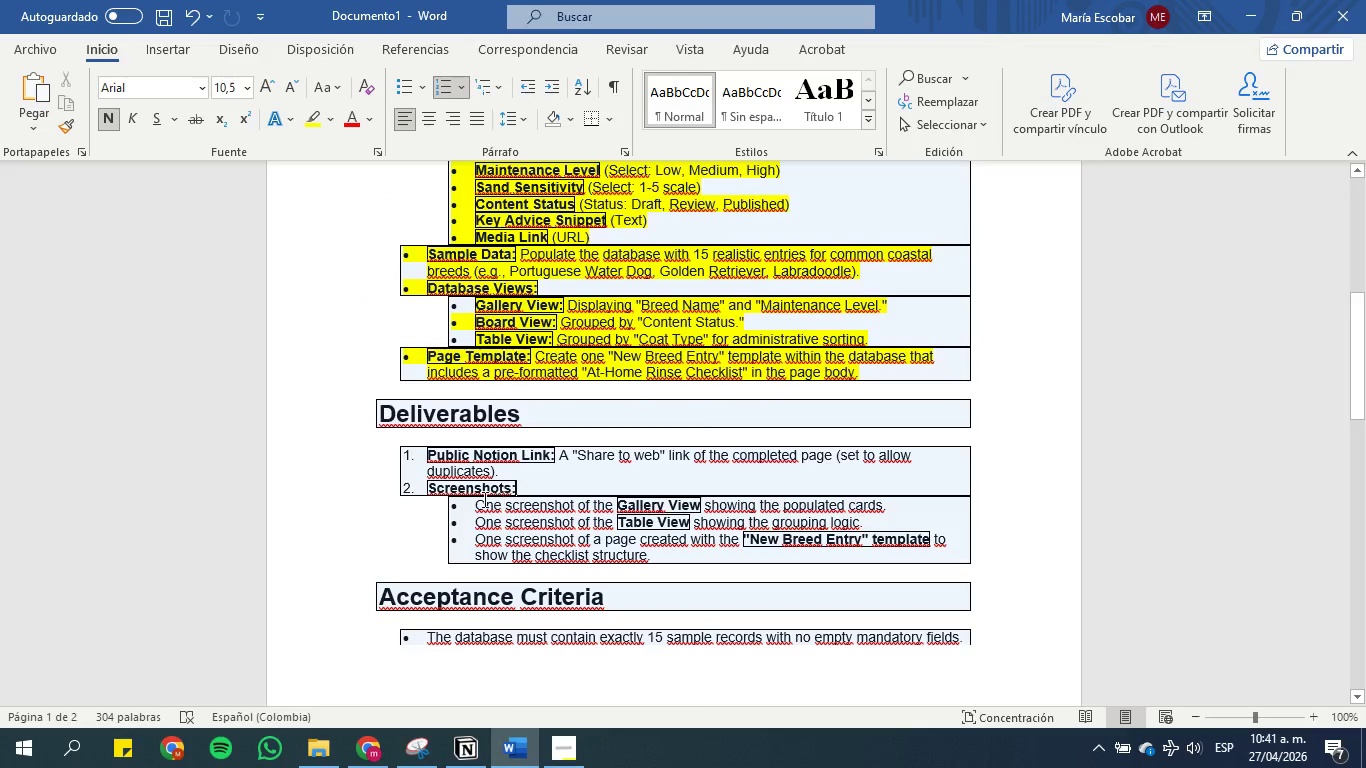 
left_click_drag(start_coordinate=[477, 499], to_coordinate=[910, 504])
 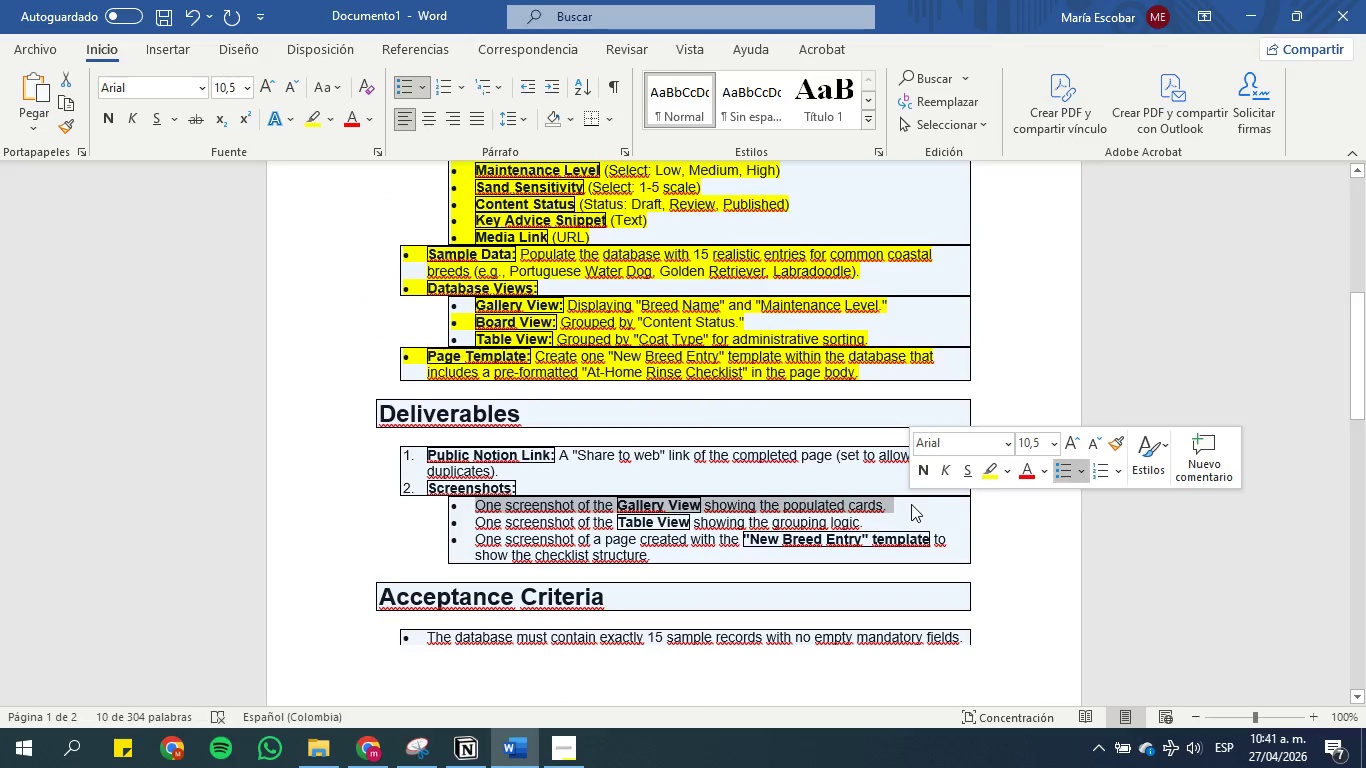 
key(Control+C)
 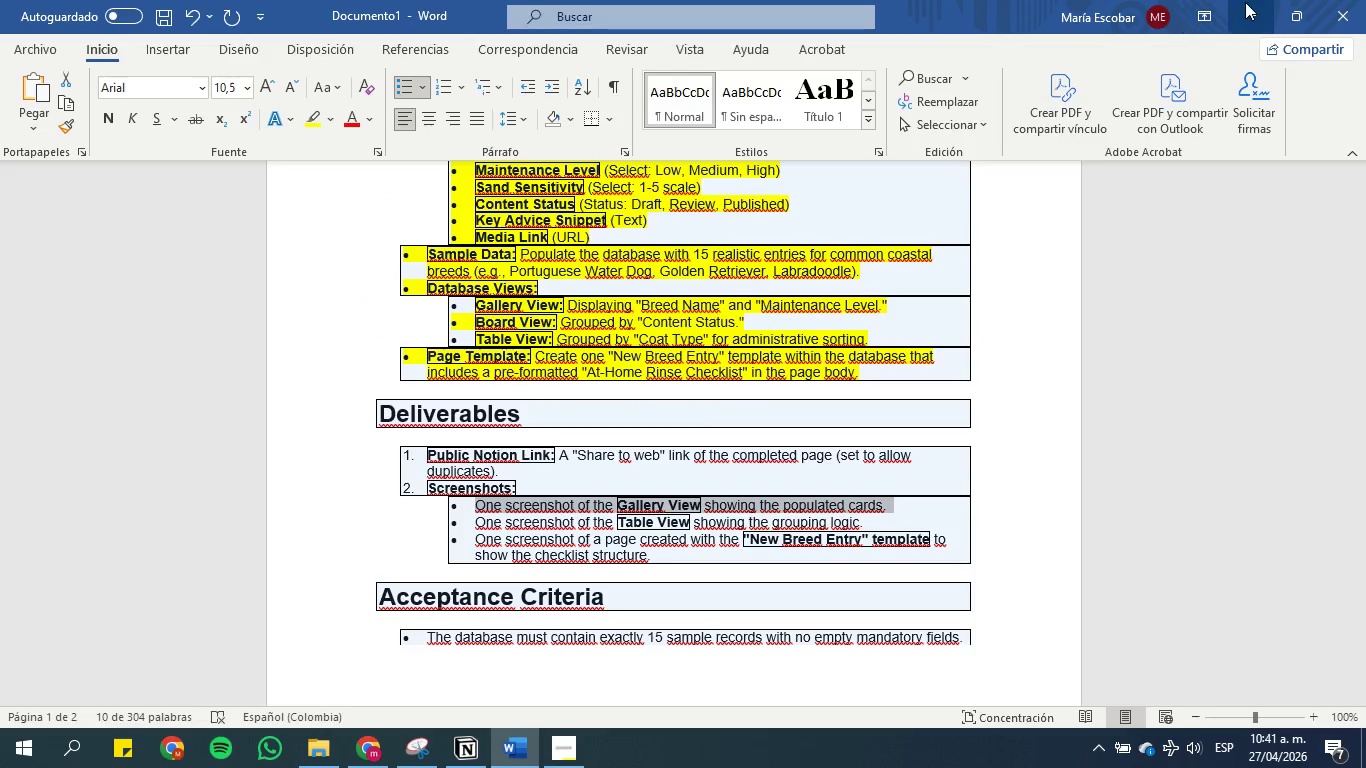 
left_click([1246, 2])
 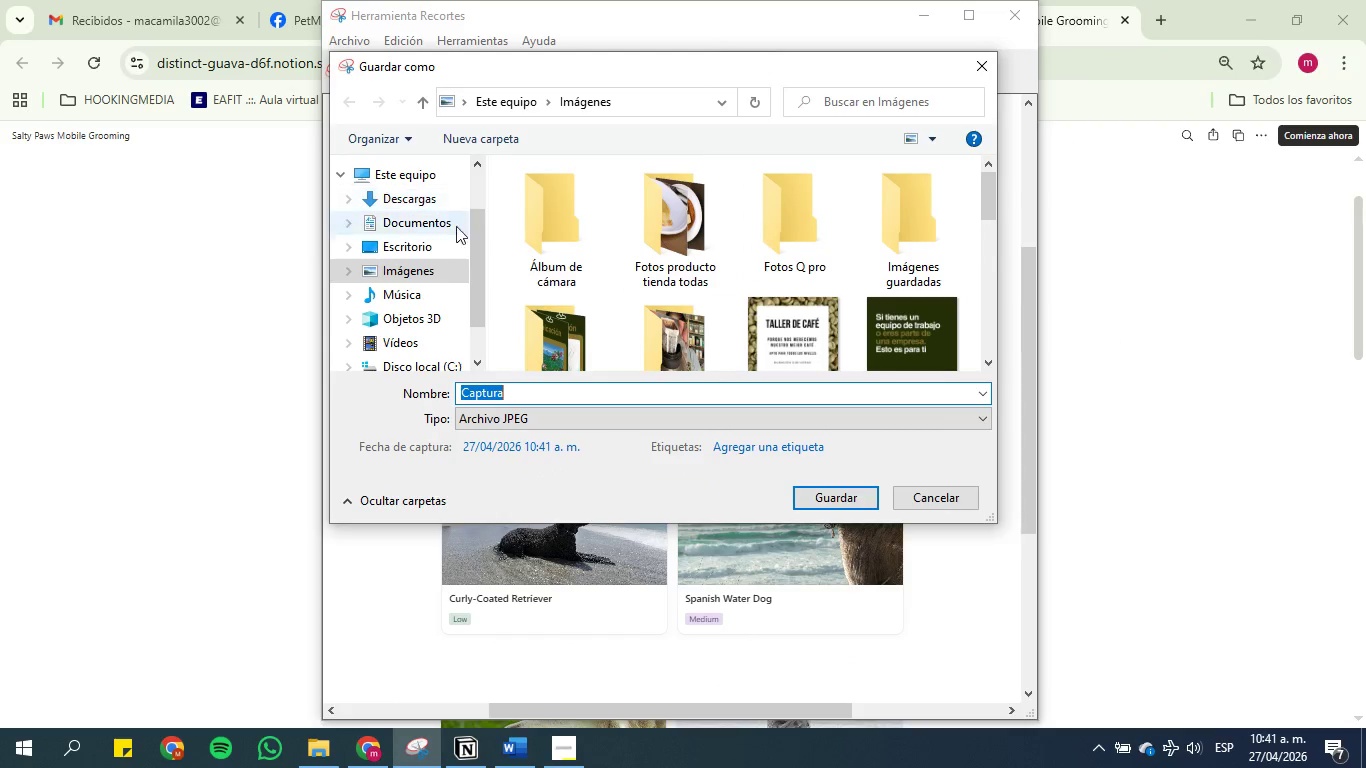 
left_click([416, 226])
 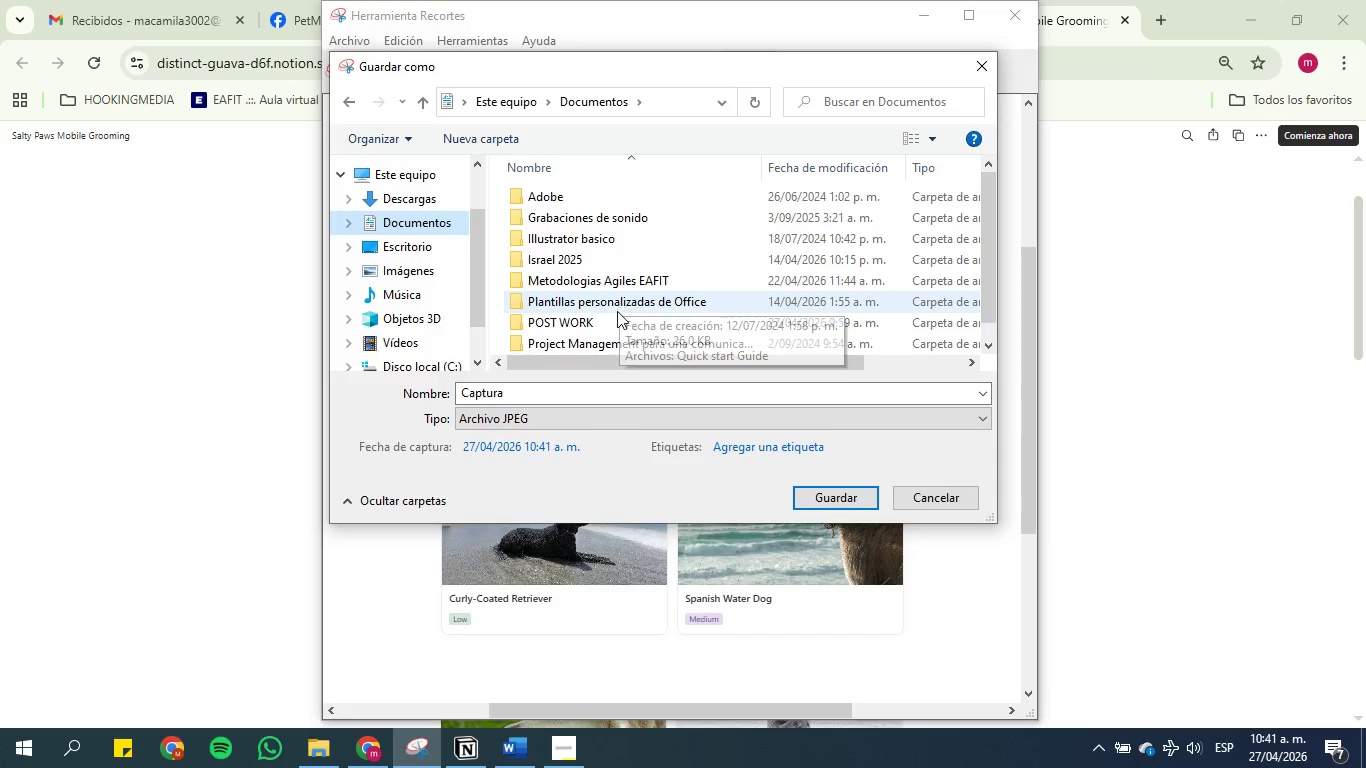 
double_click([617, 317])
 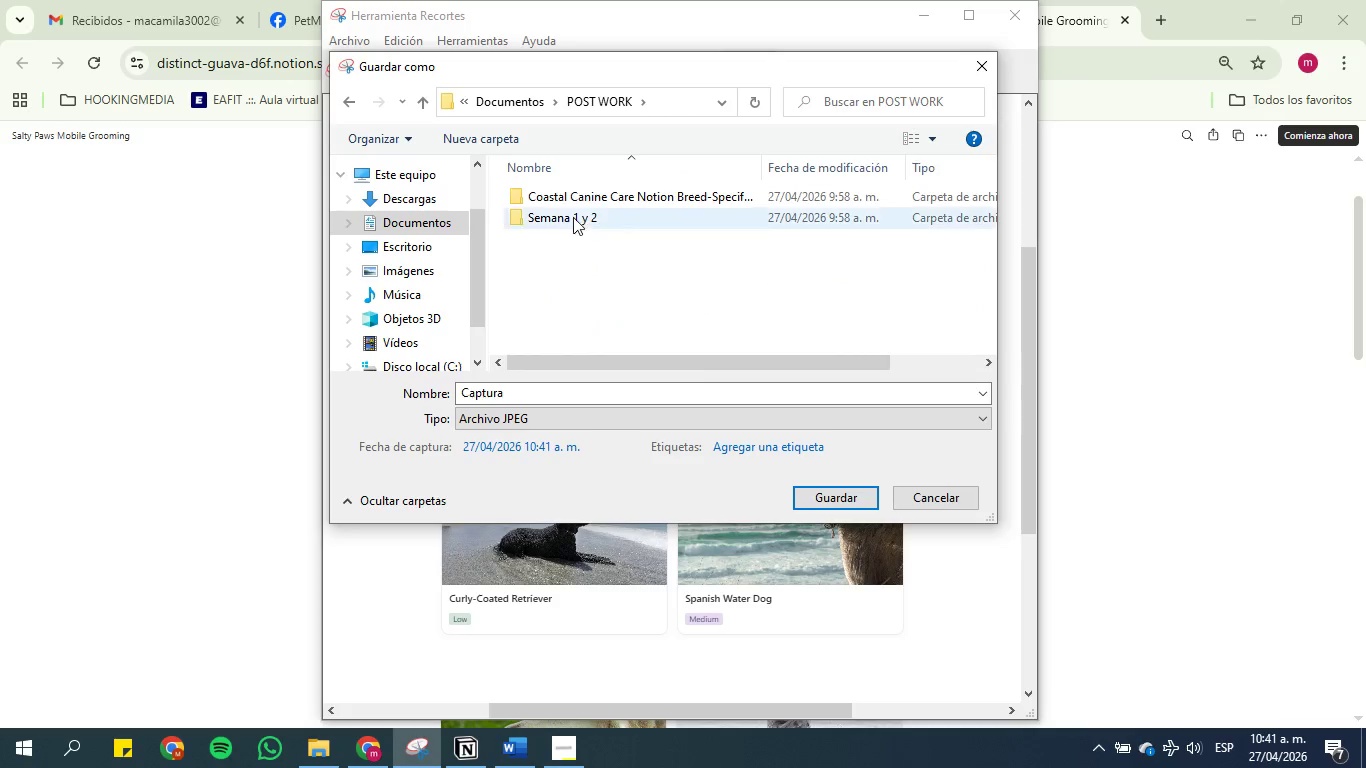 
left_click([572, 197])
 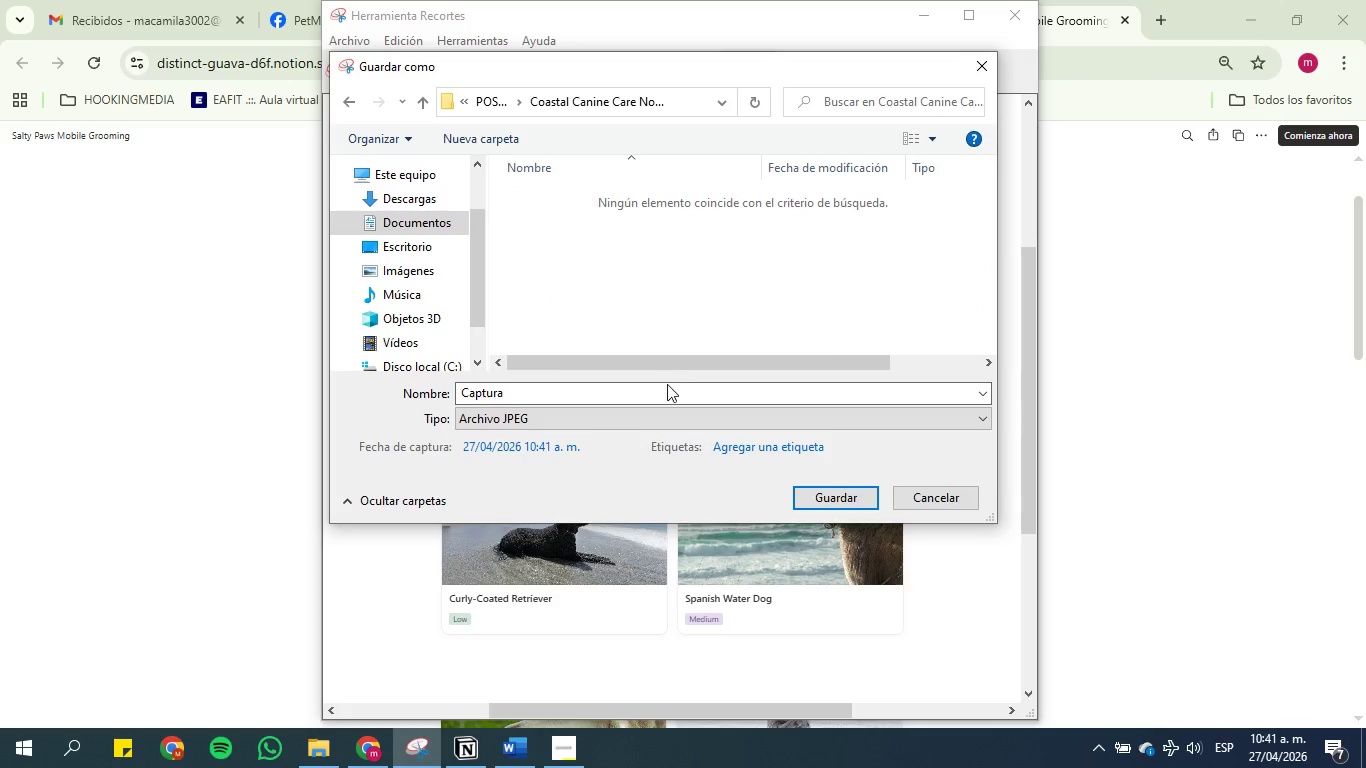 
double_click([669, 390])
 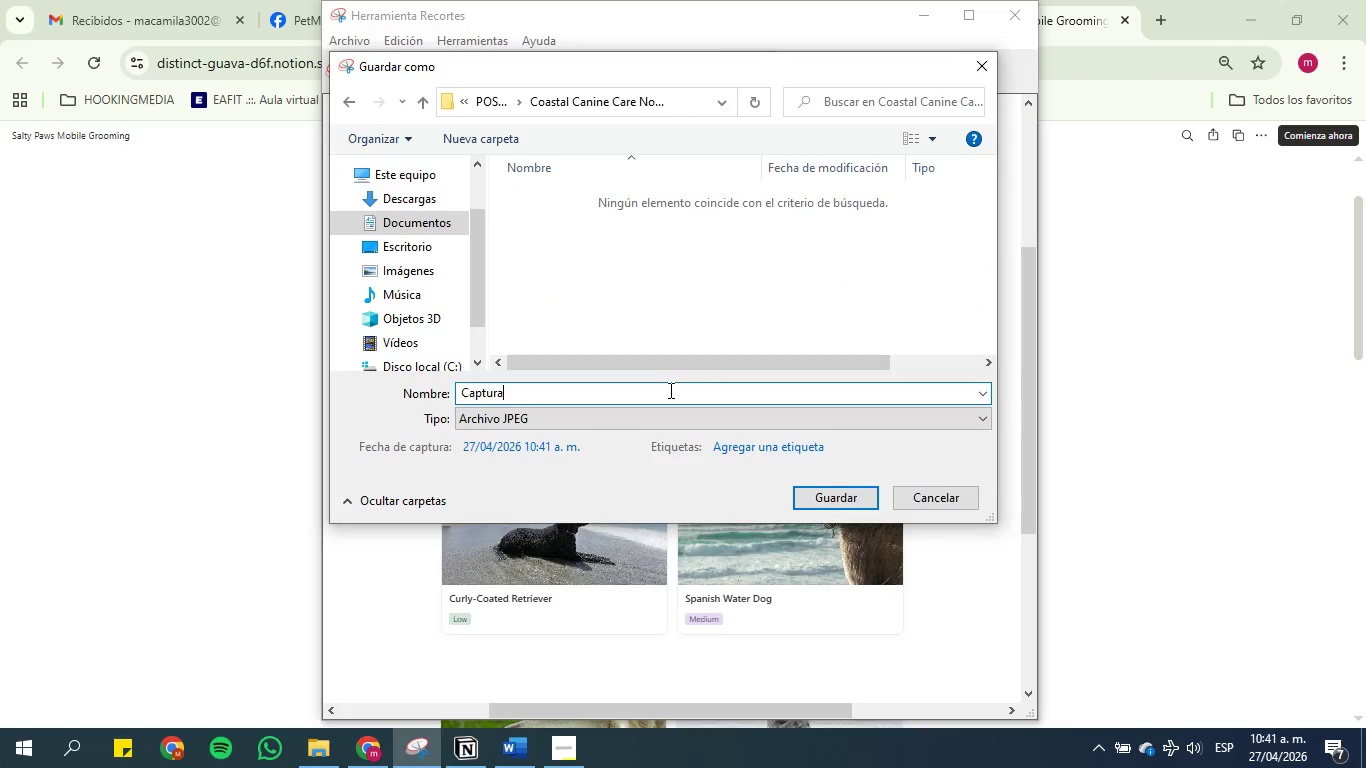 
triple_click([669, 390])
 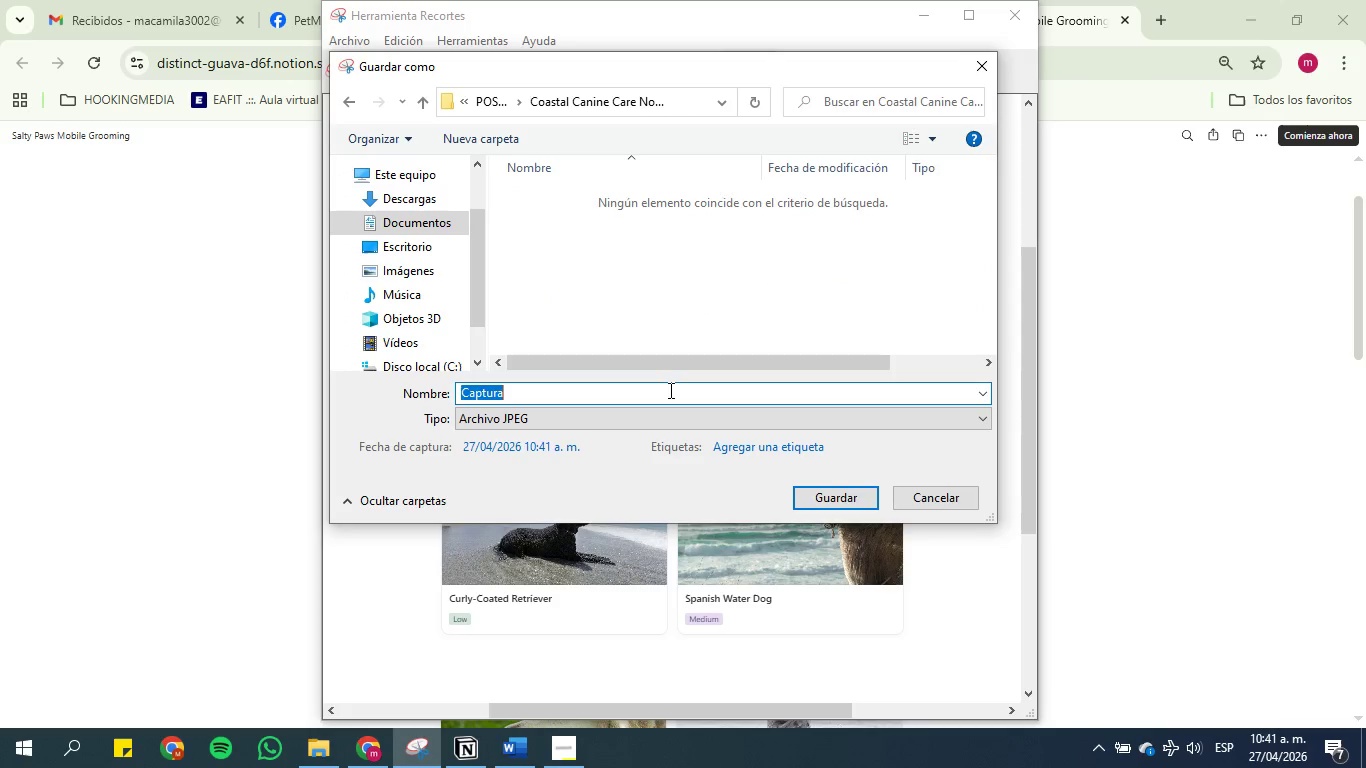 
key(Control+V)
 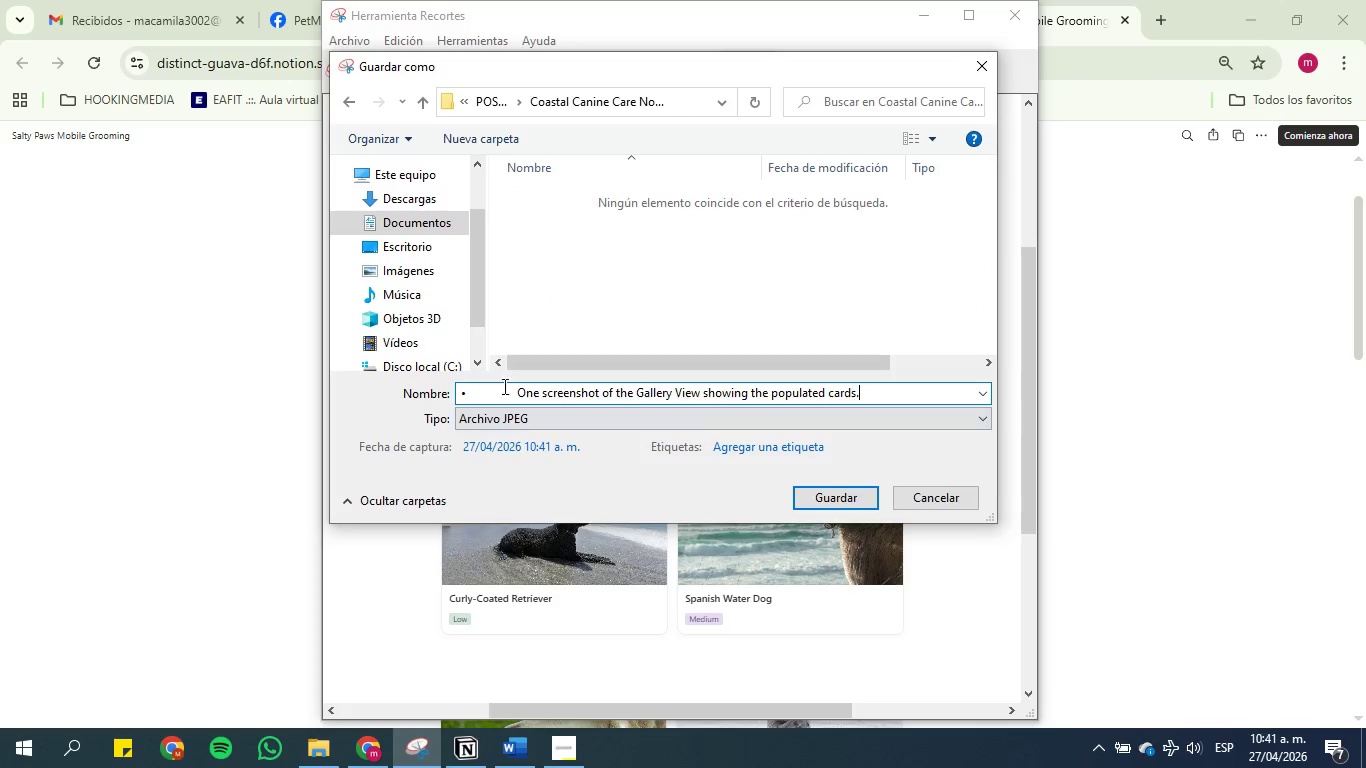 
left_click([518, 387])
 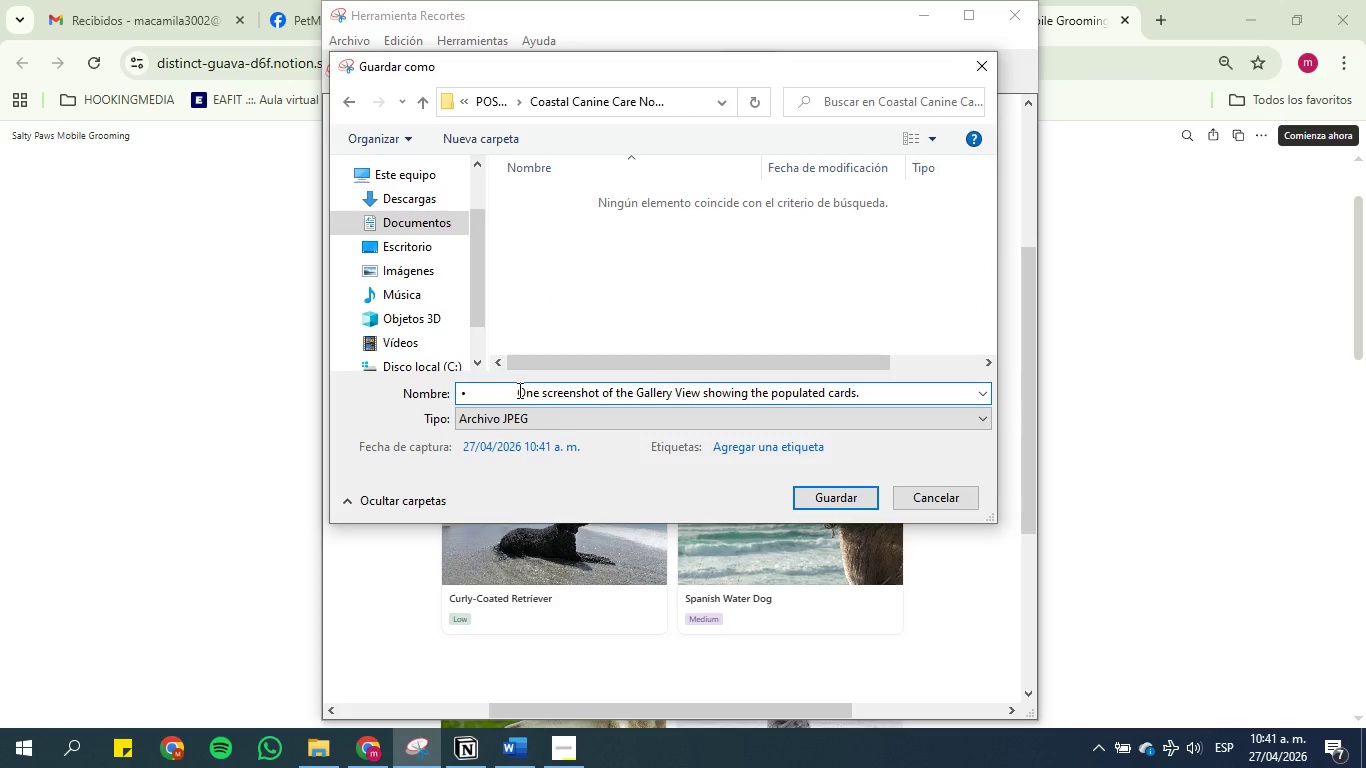 
key(Backspace)
 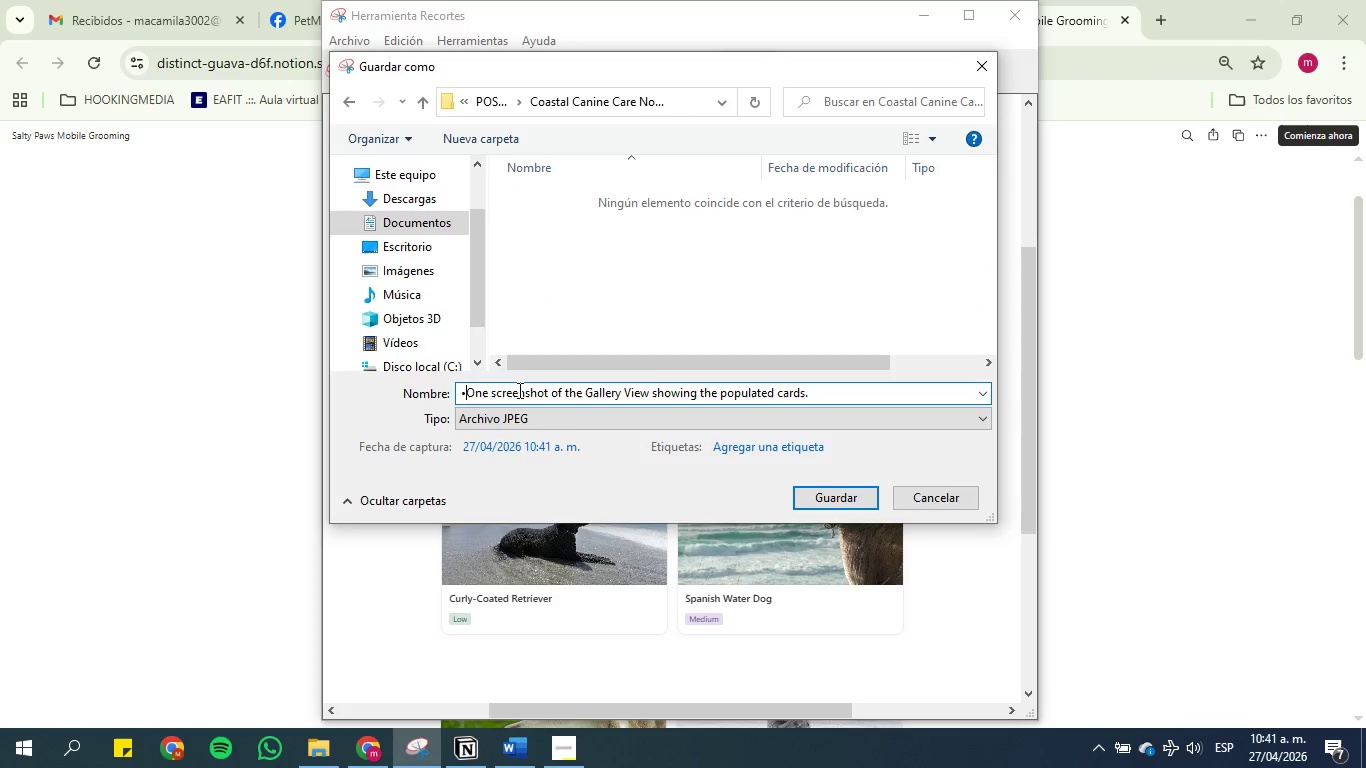 
key(Backspace)
 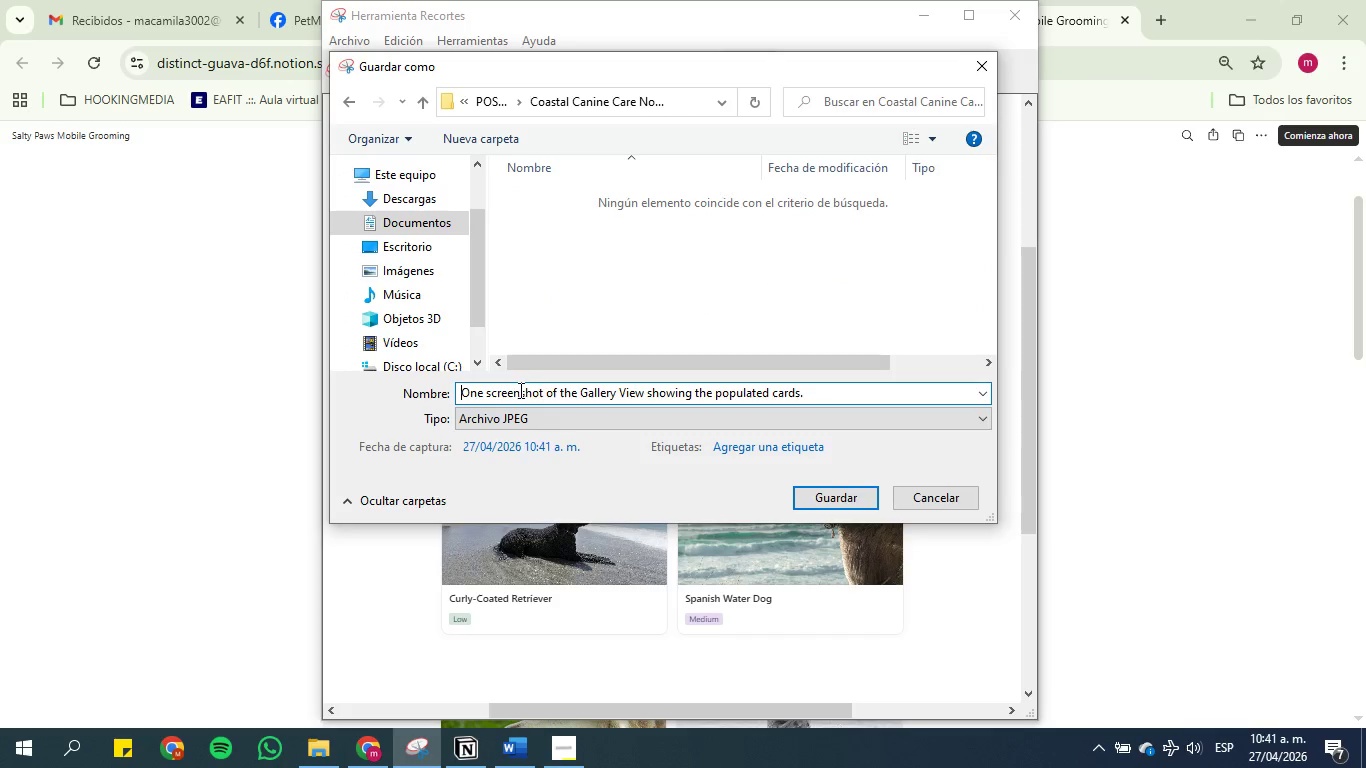 
key(Backspace)
 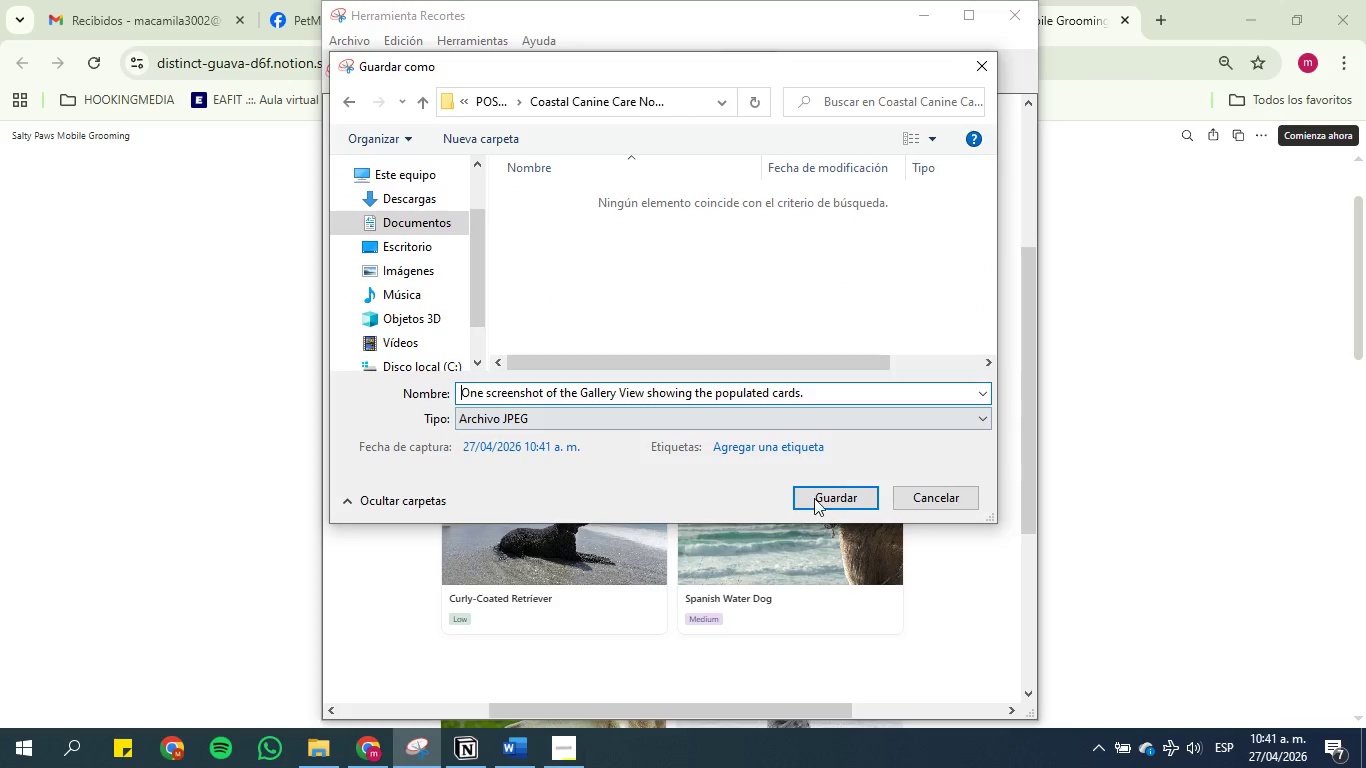 
left_click([825, 497])
 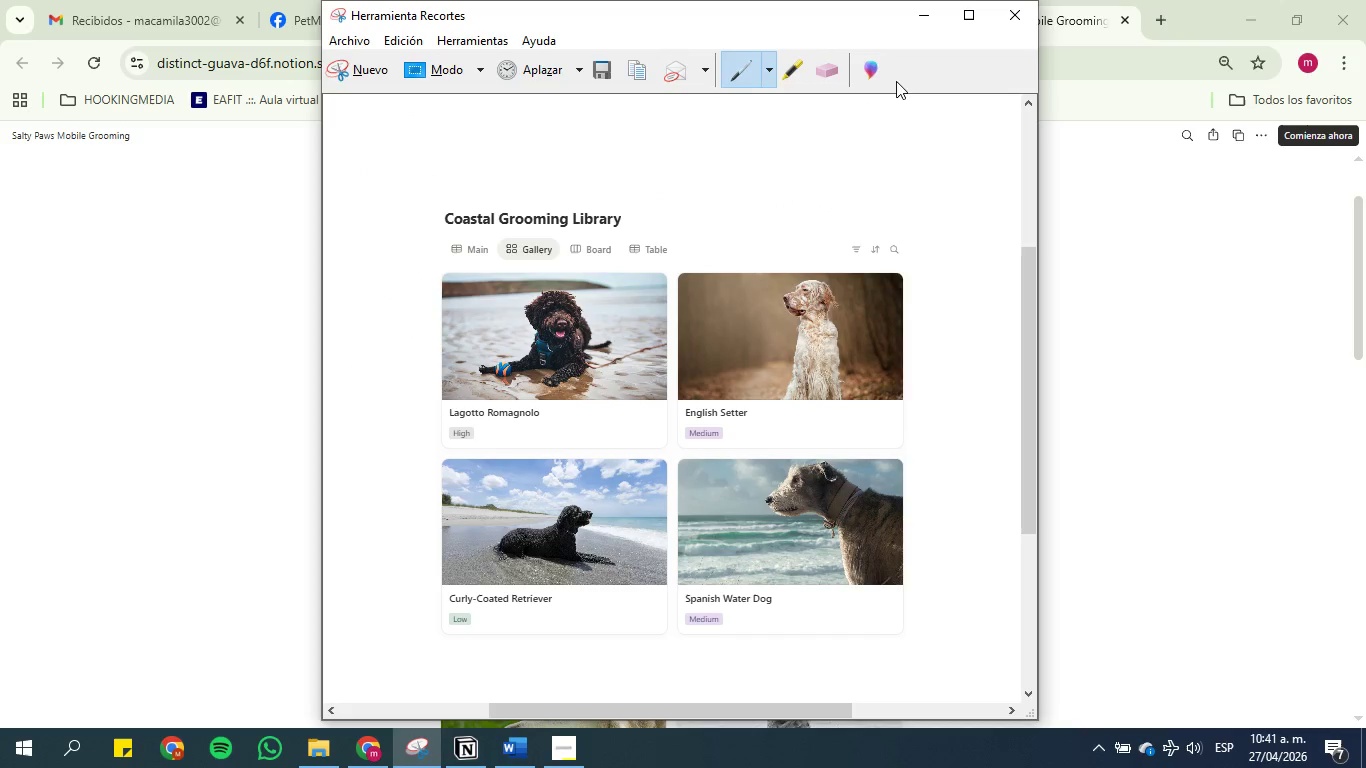 
left_click([910, 24])
 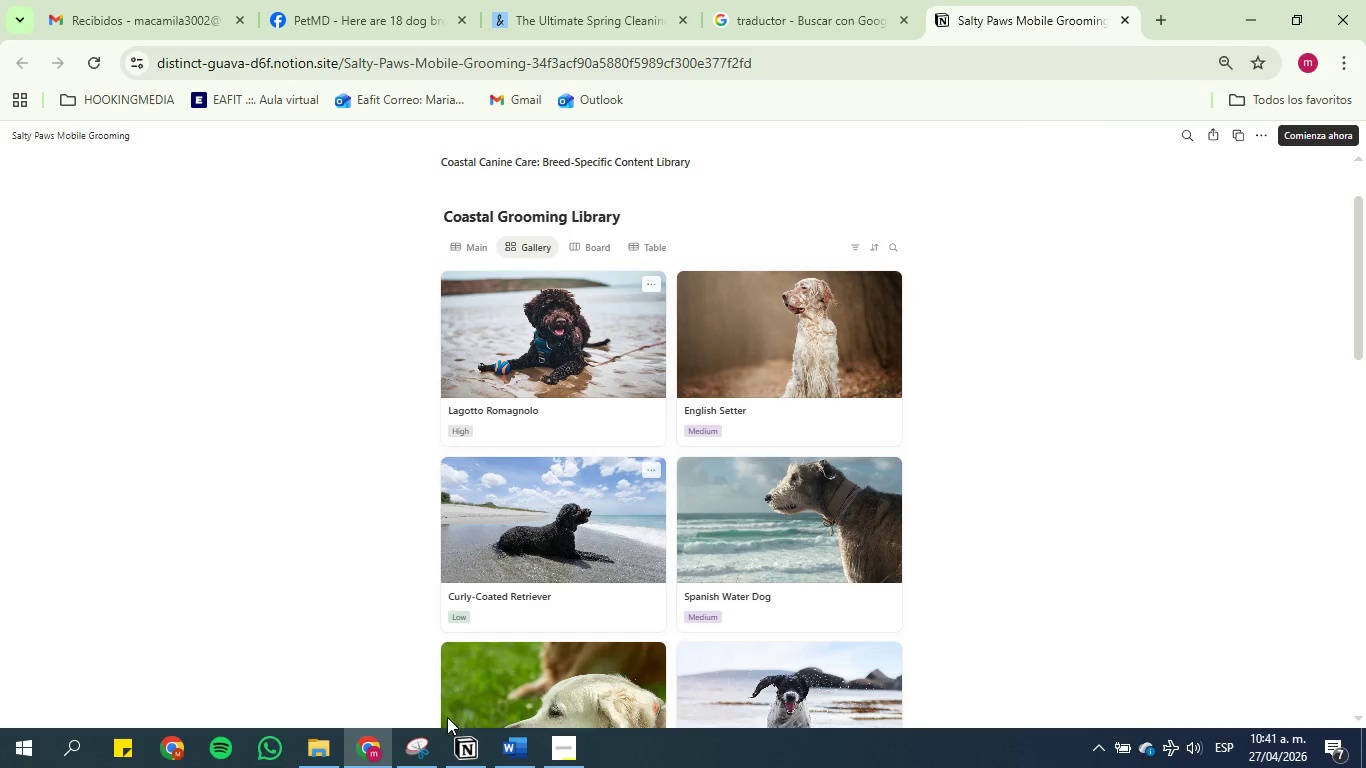 
left_click([469, 750])
 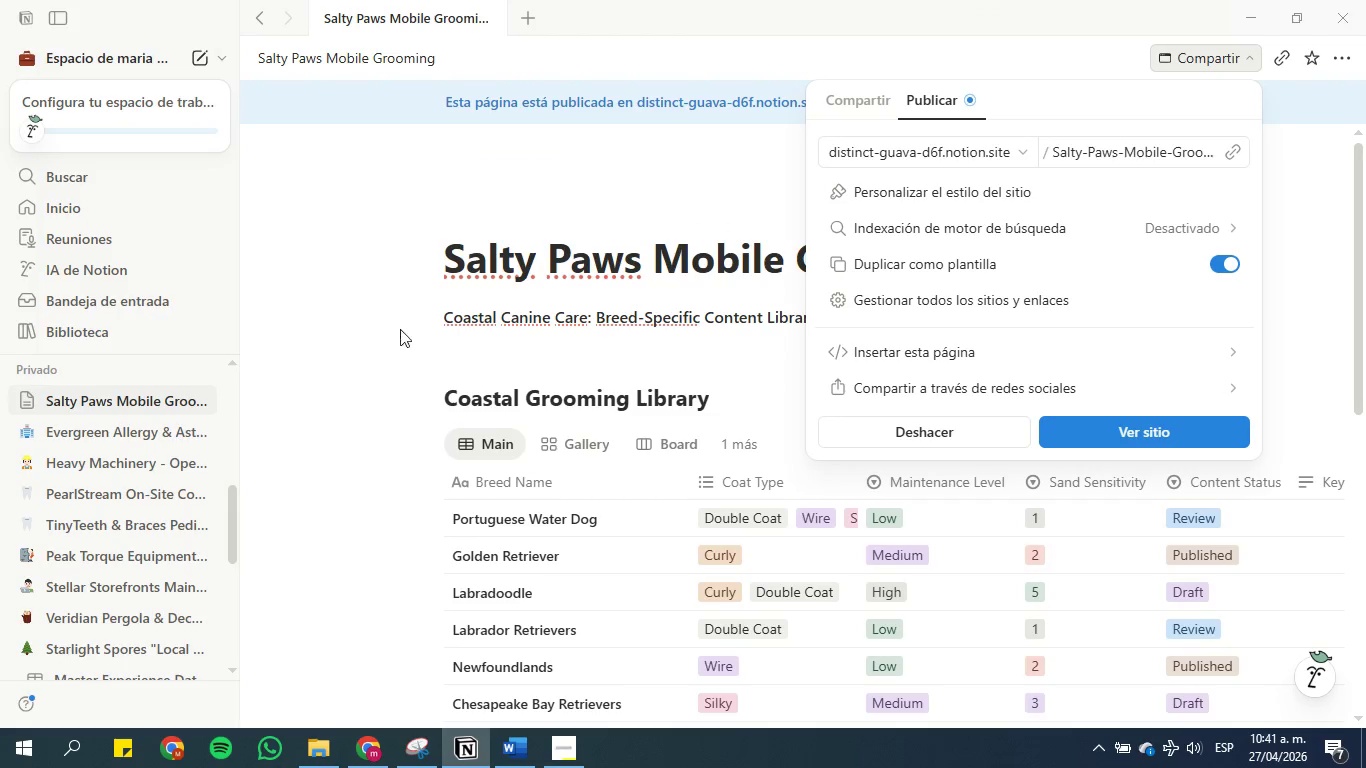 
left_click([389, 341])
 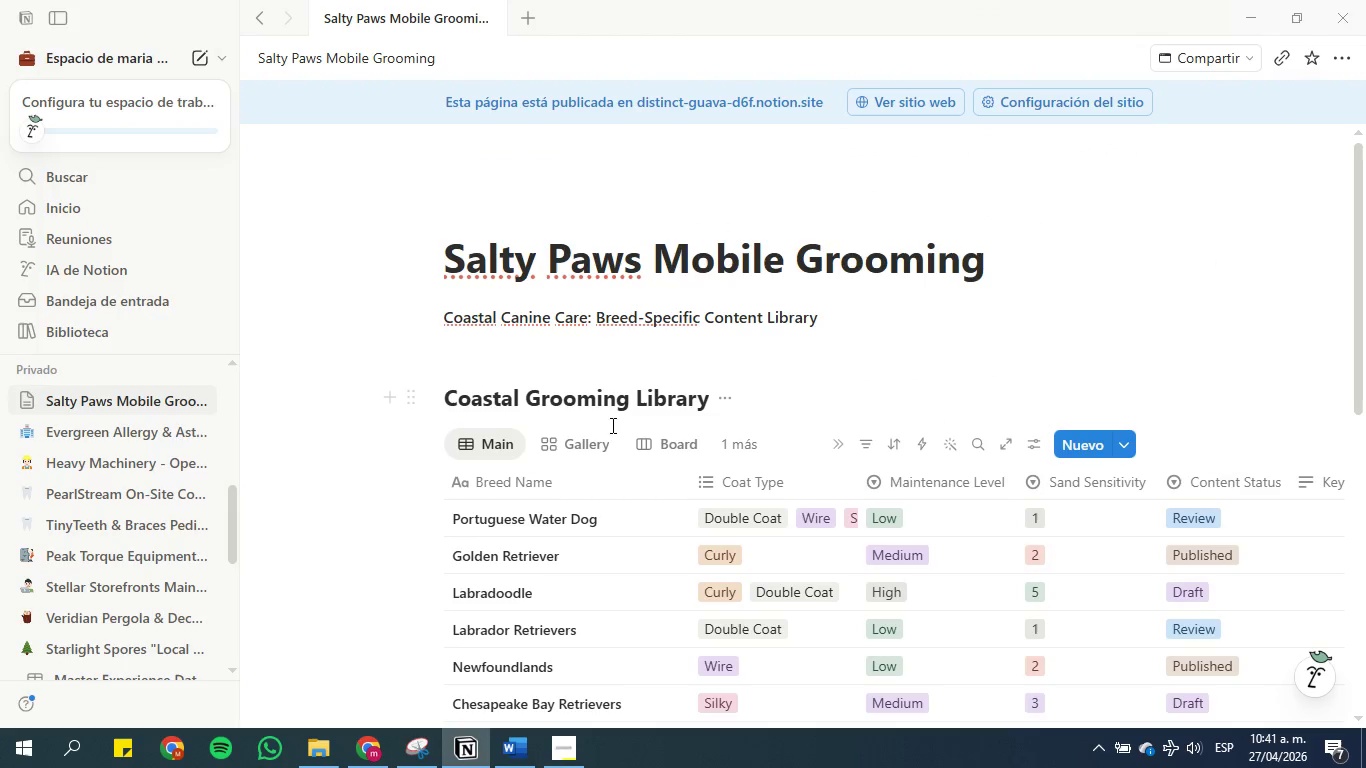 
scroll: coordinate [590, 562], scroll_direction: down, amount: 5.0
 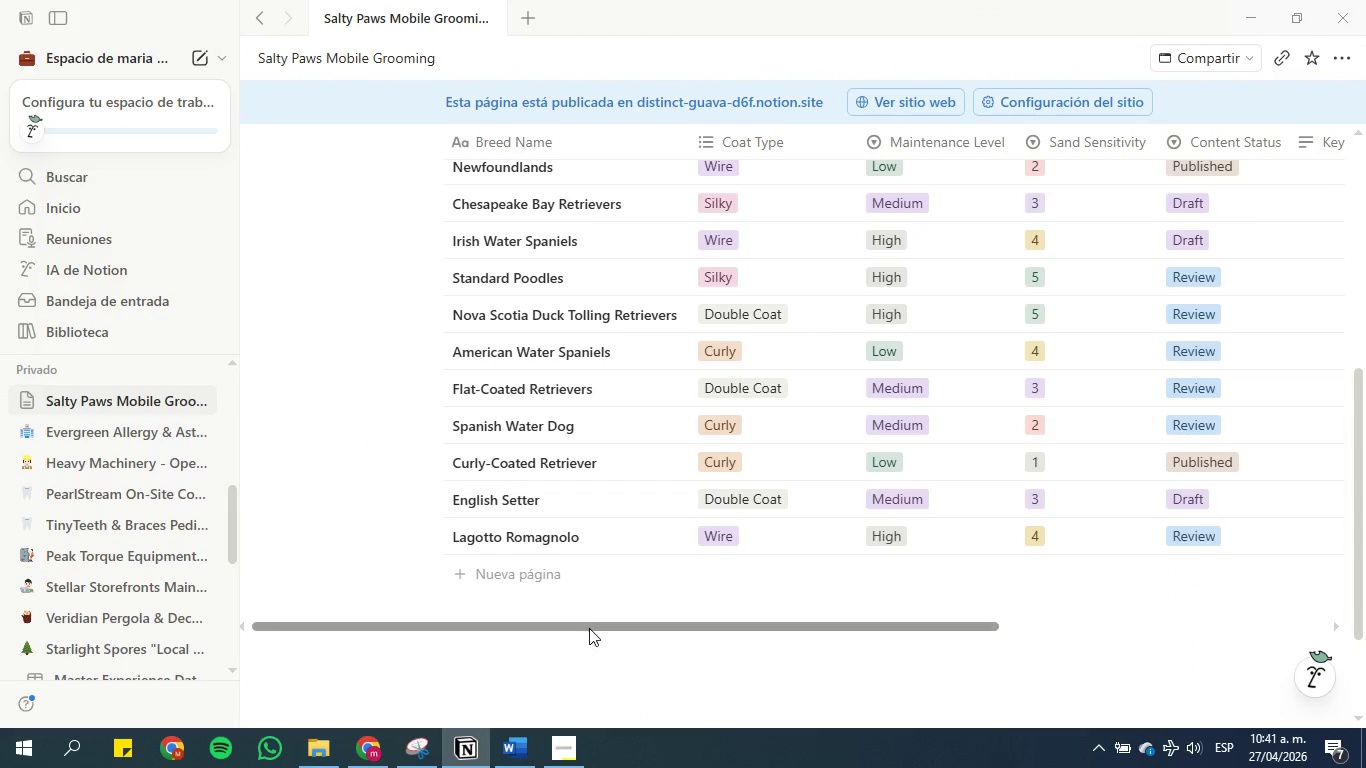 
left_click_drag(start_coordinate=[590, 628], to_coordinate=[952, 628])
 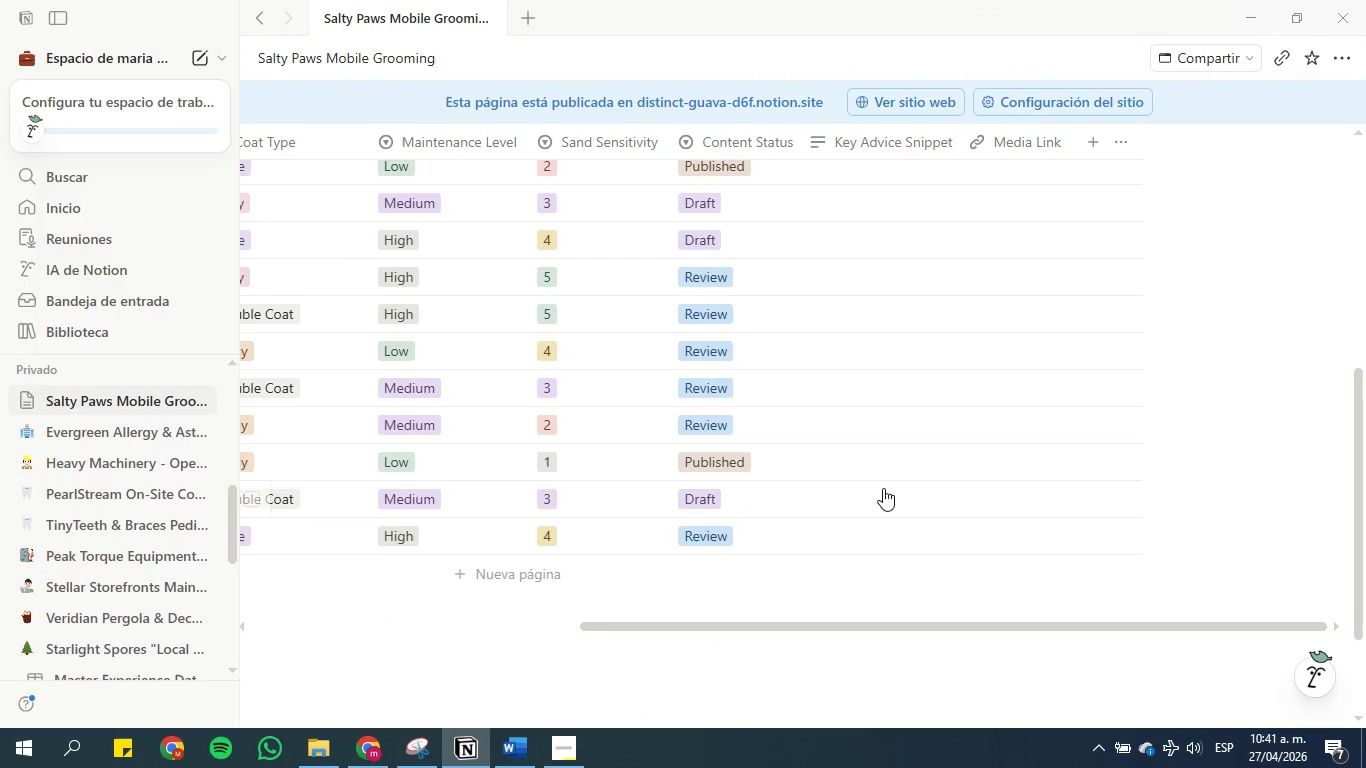 
scroll: coordinate [954, 433], scroll_direction: up, amount: 3.0
 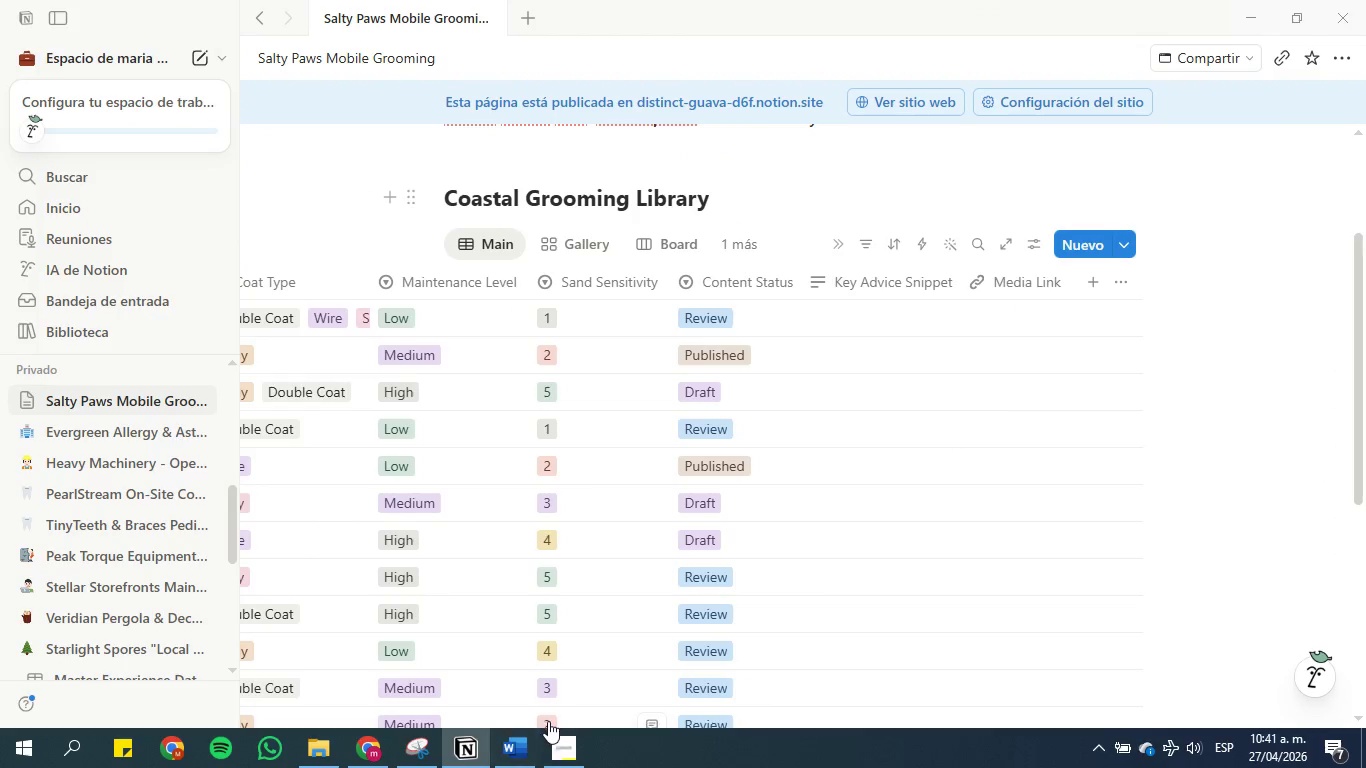 
left_click([515, 749])
 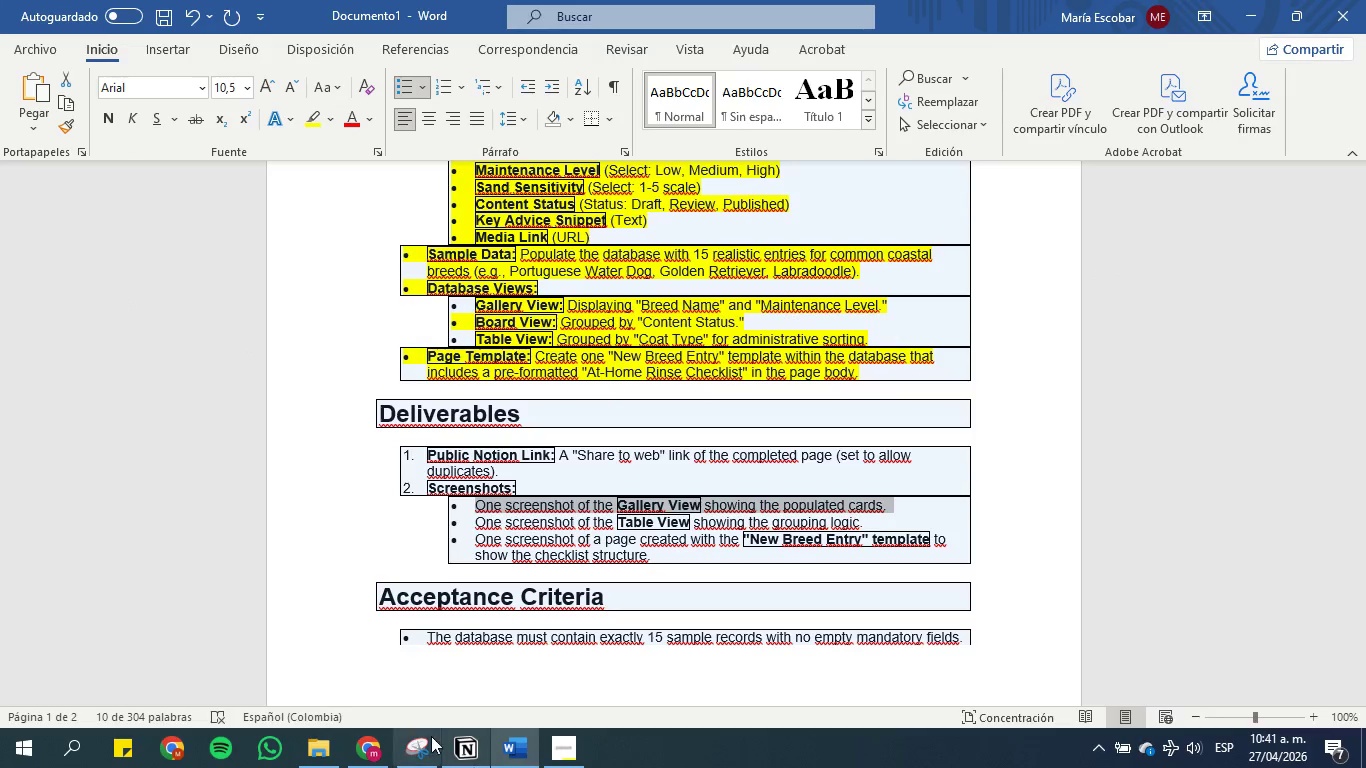 
left_click([366, 743])
 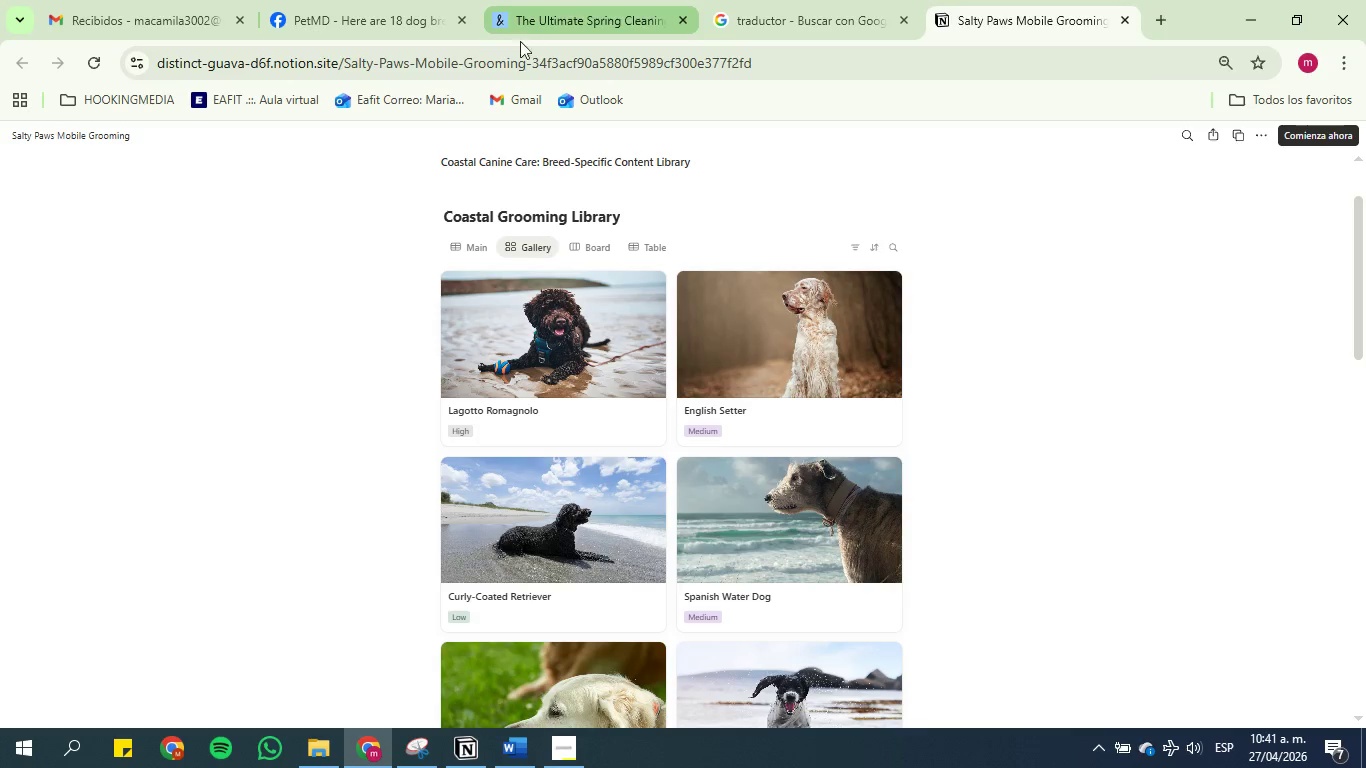 
left_click([513, 67])
 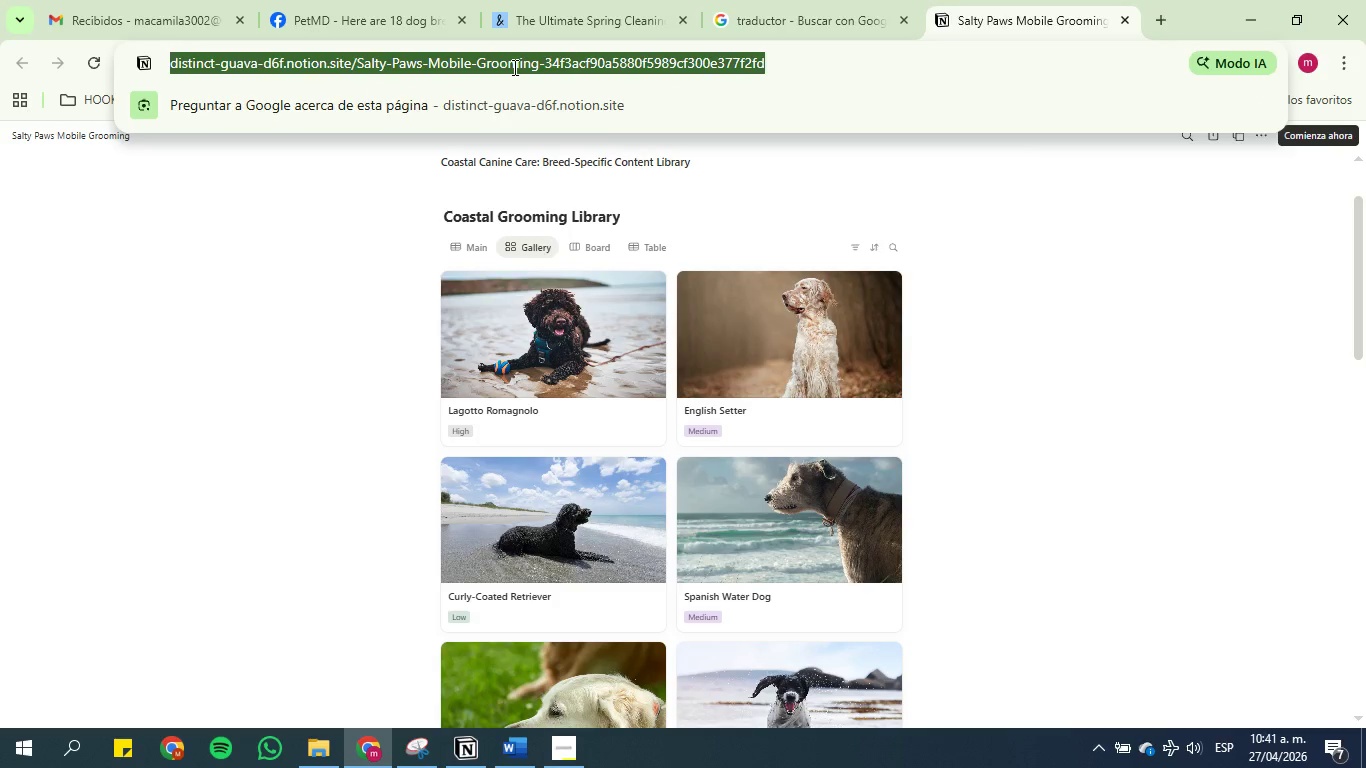 
type(g)
key(Backspace)
type(google)
 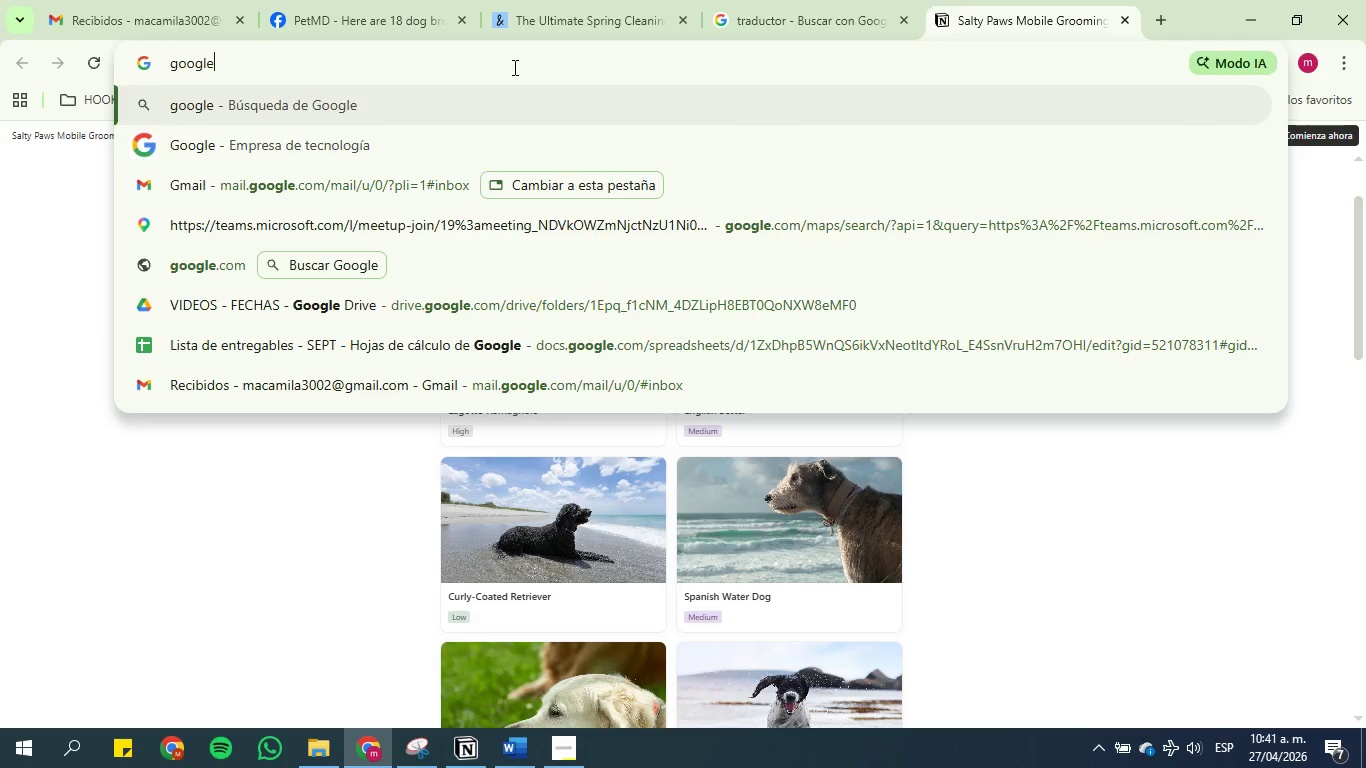 
key(Enter)
 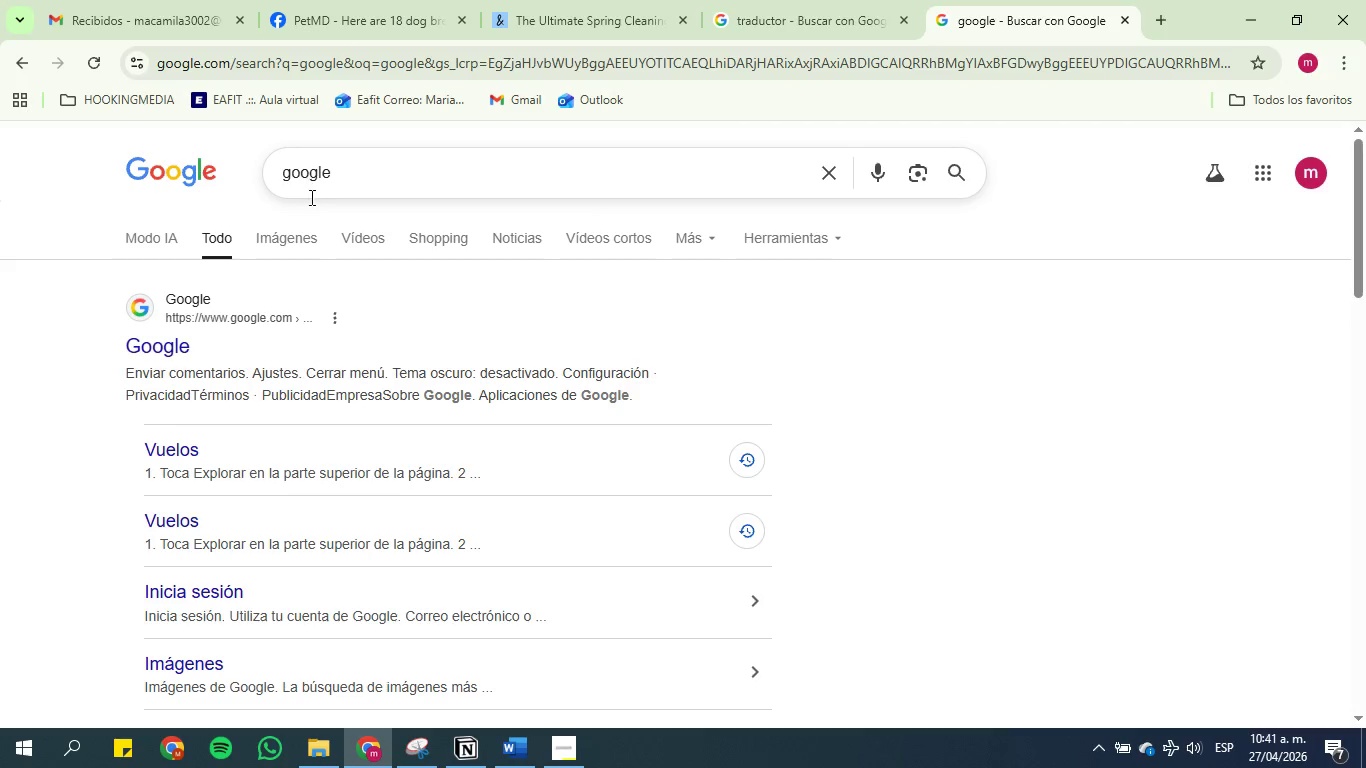 
double_click([352, 175])
 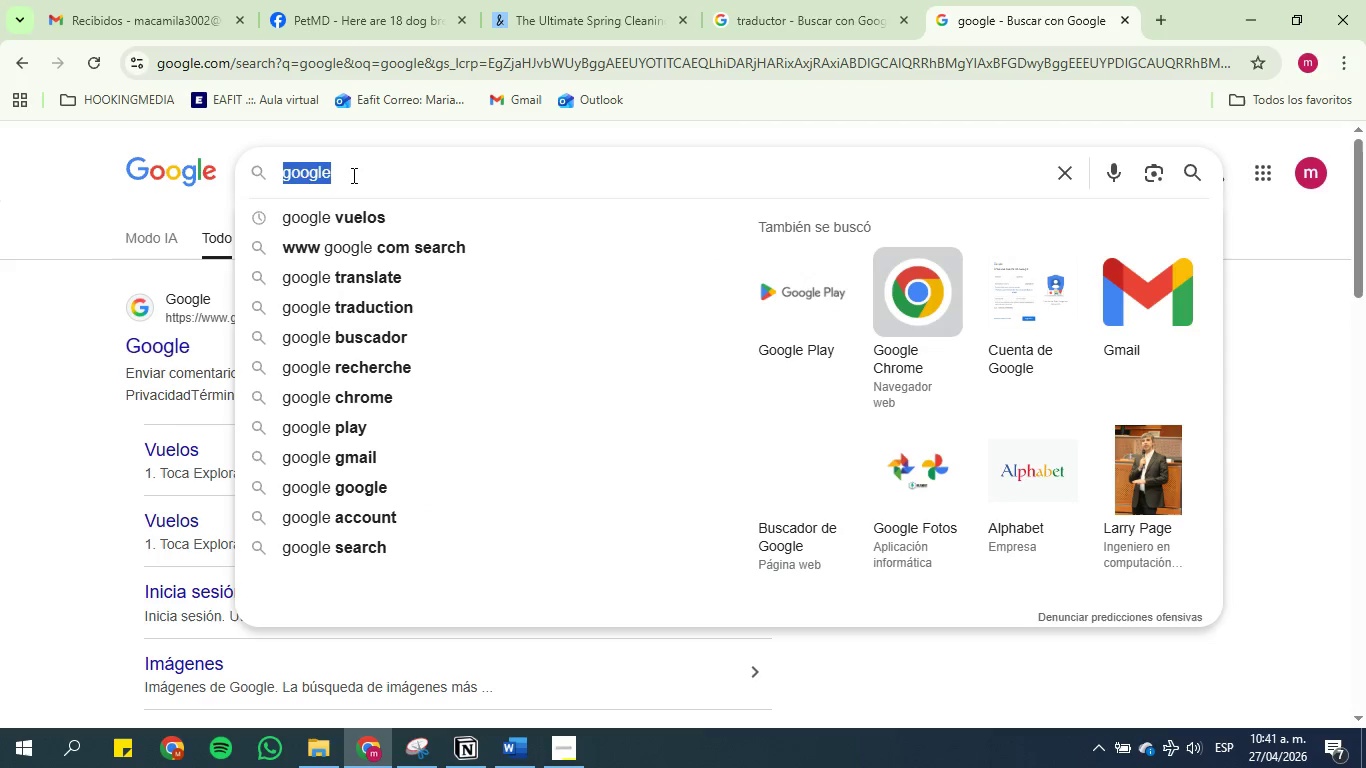 
triple_click([352, 175])
 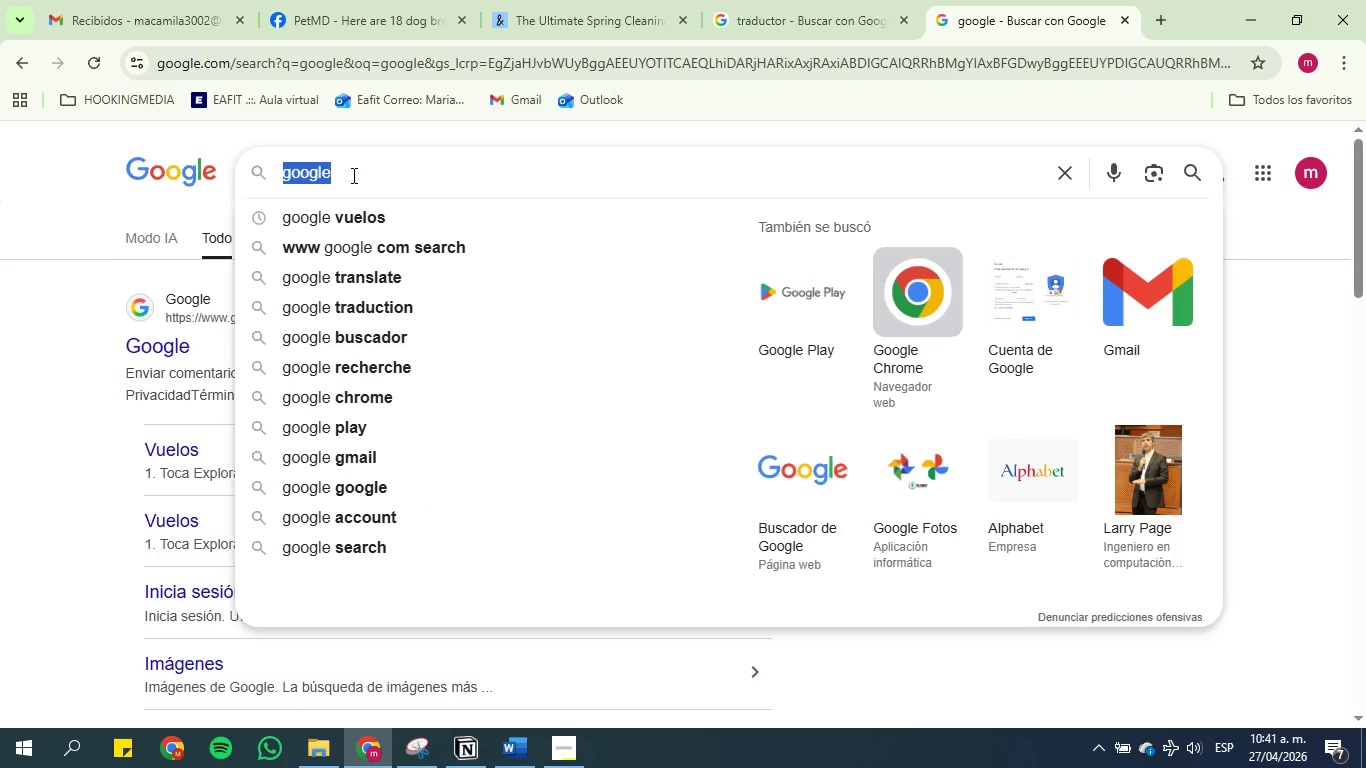 
type(Water dogs )
 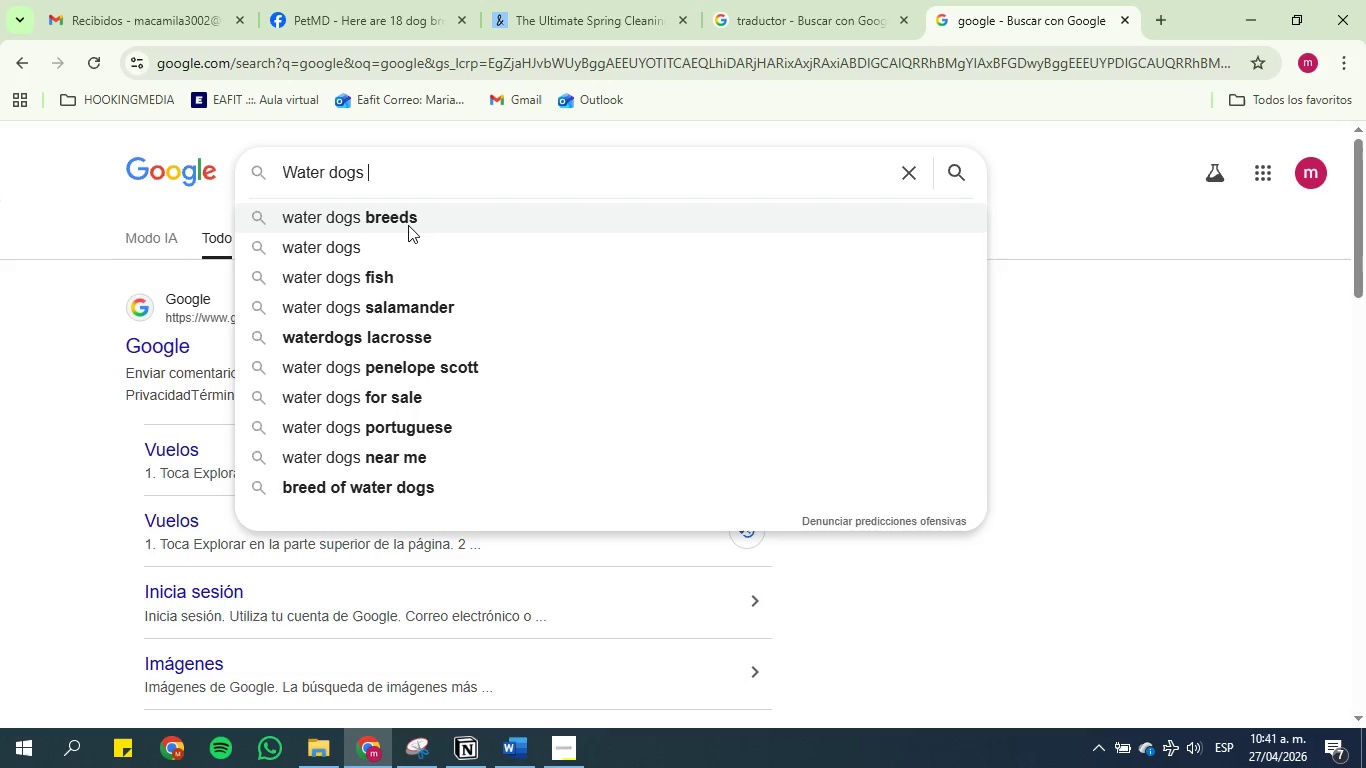 
left_click([406, 217])
 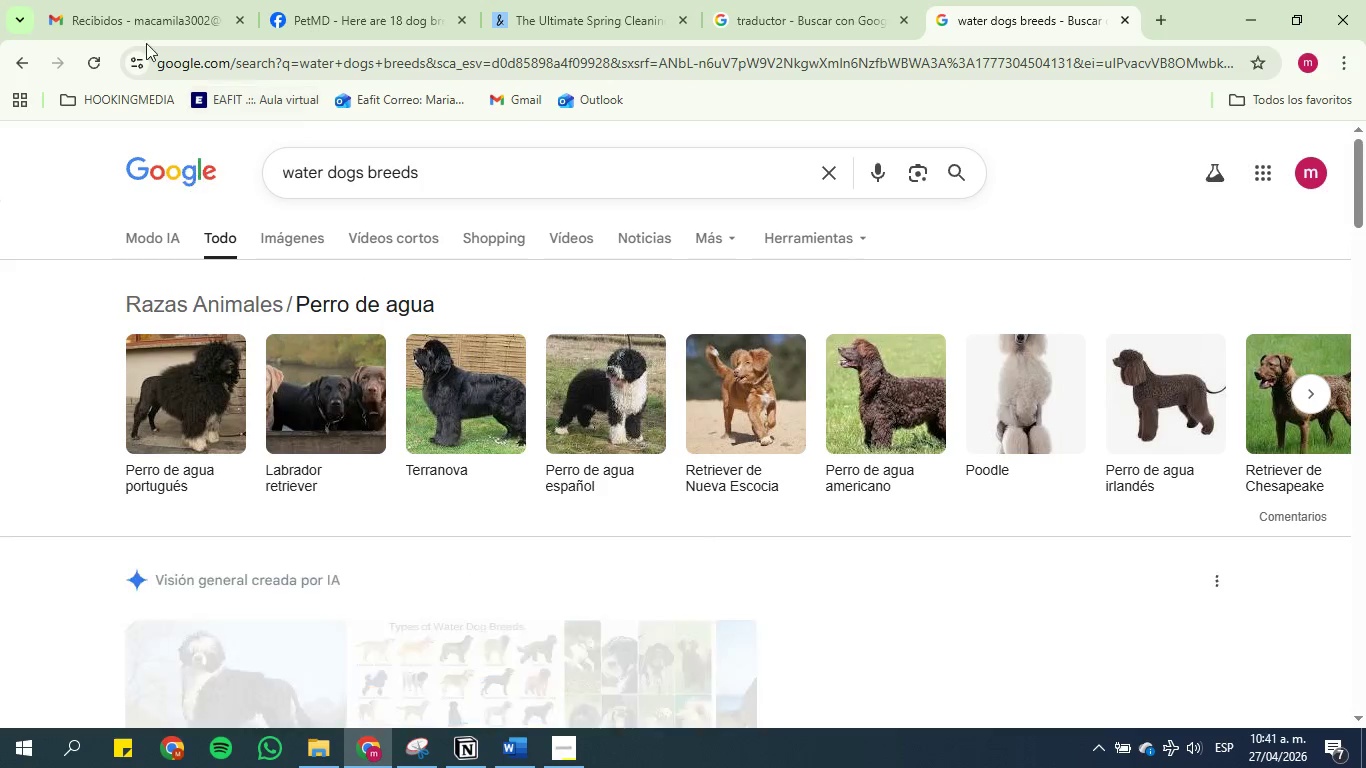 
left_click([192, 61])
 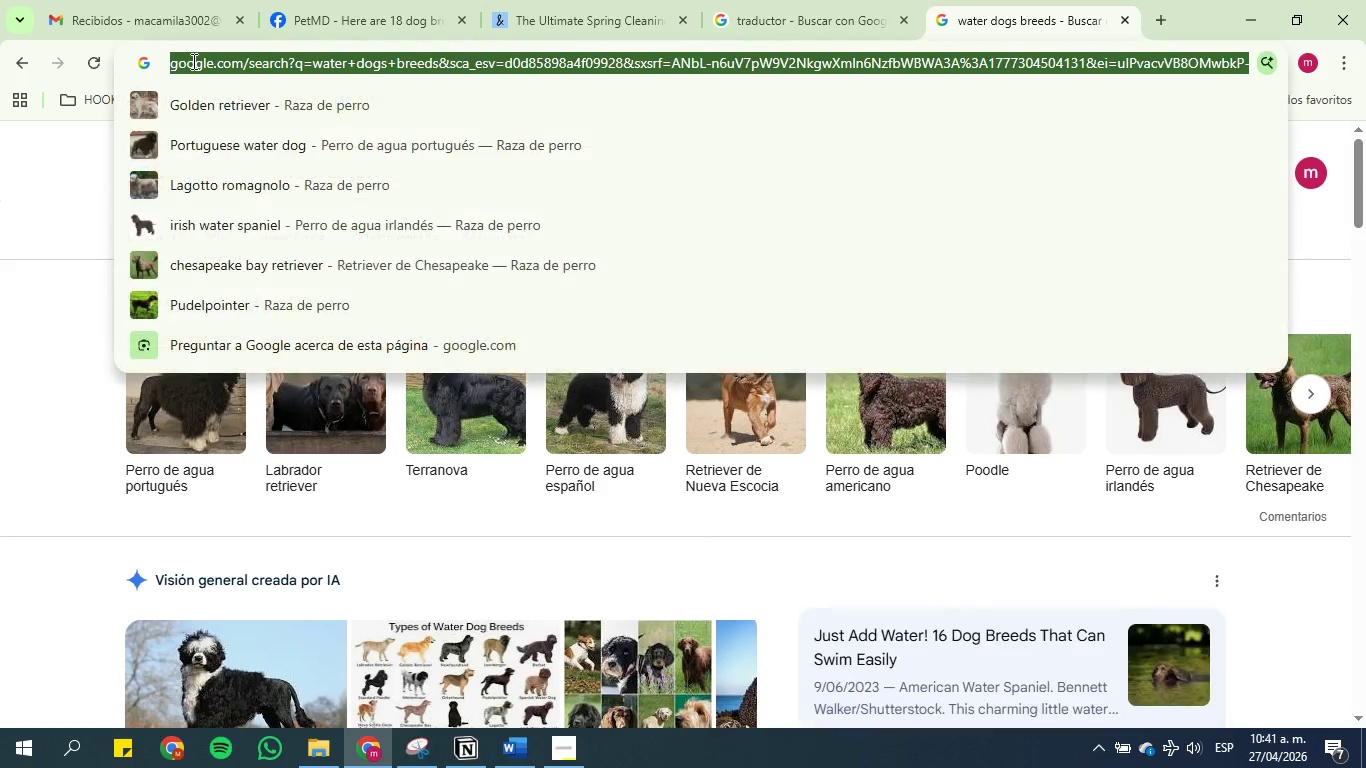 
key(Control+C)
 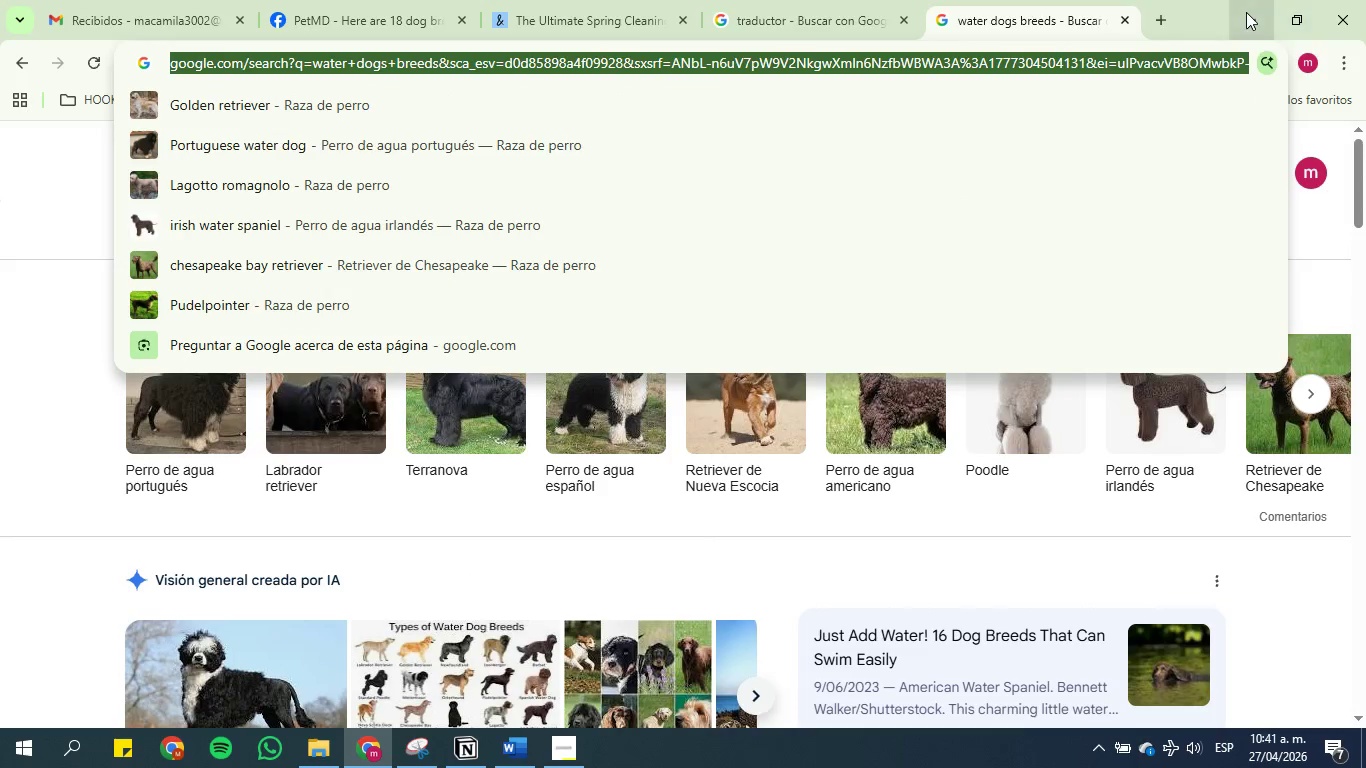 
left_click([1246, 12])
 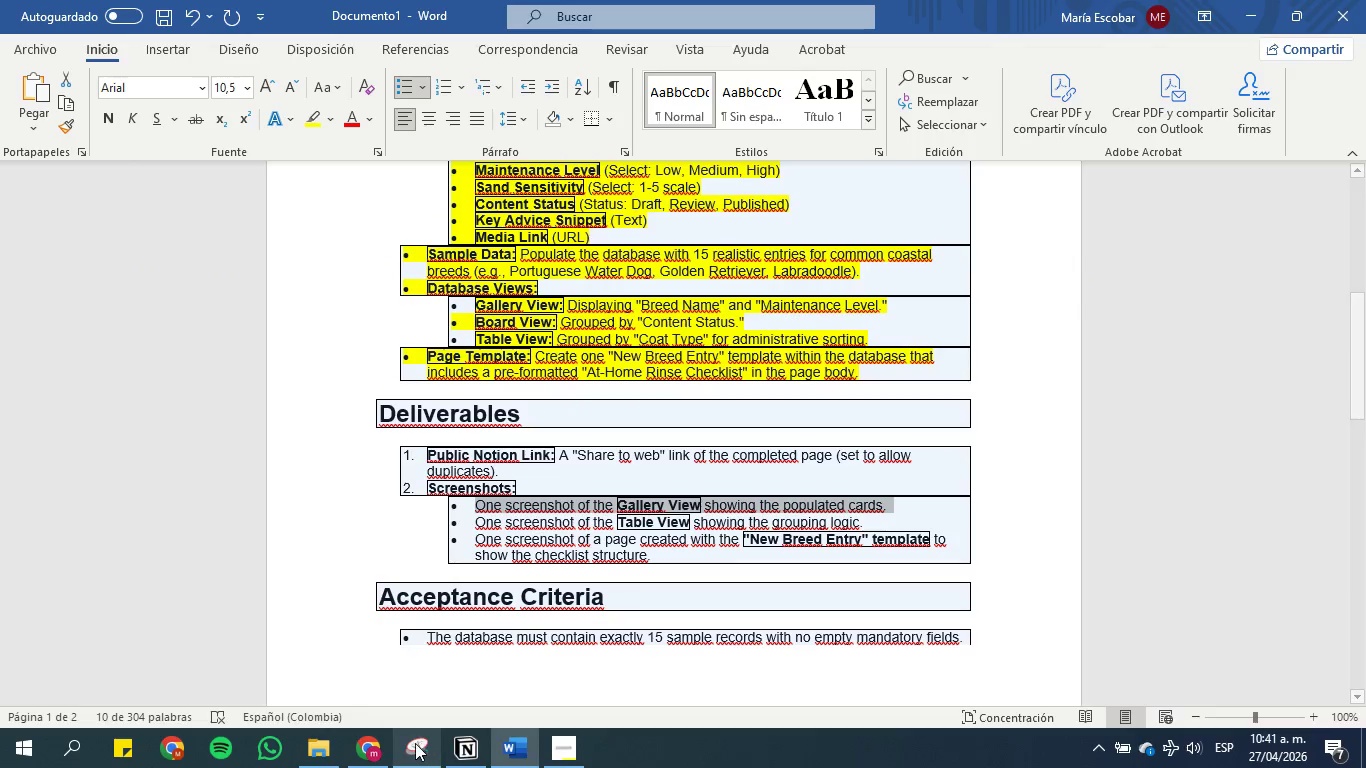 
left_click([477, 748])
 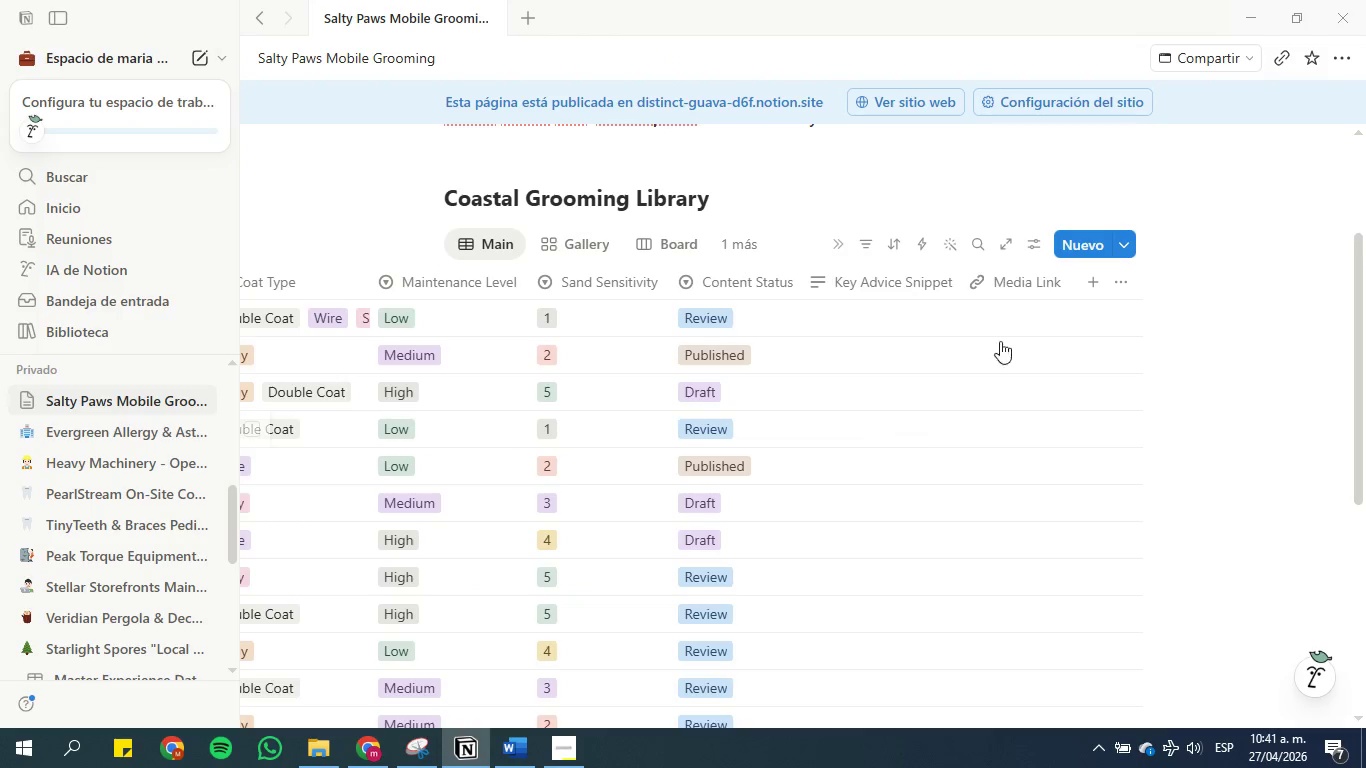 
left_click([1007, 328])
 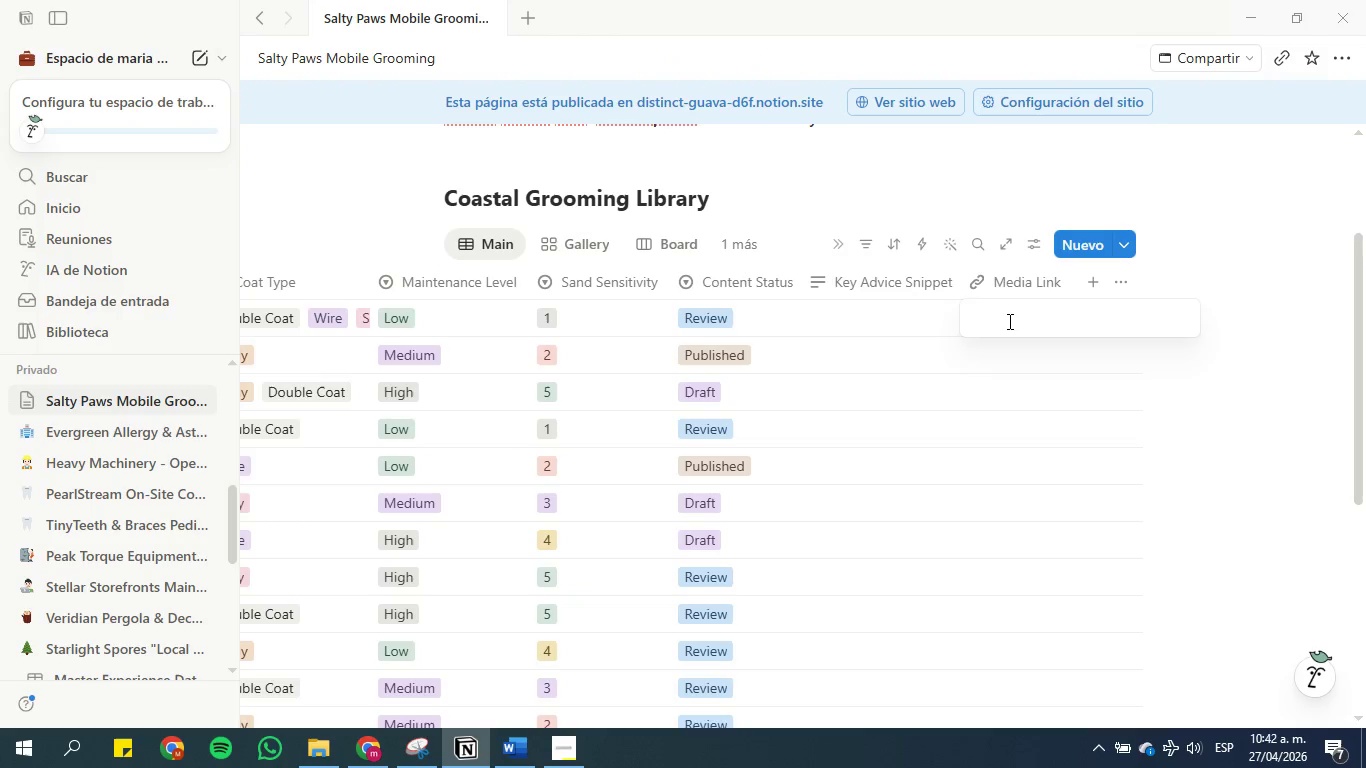 
left_click([1008, 321])
 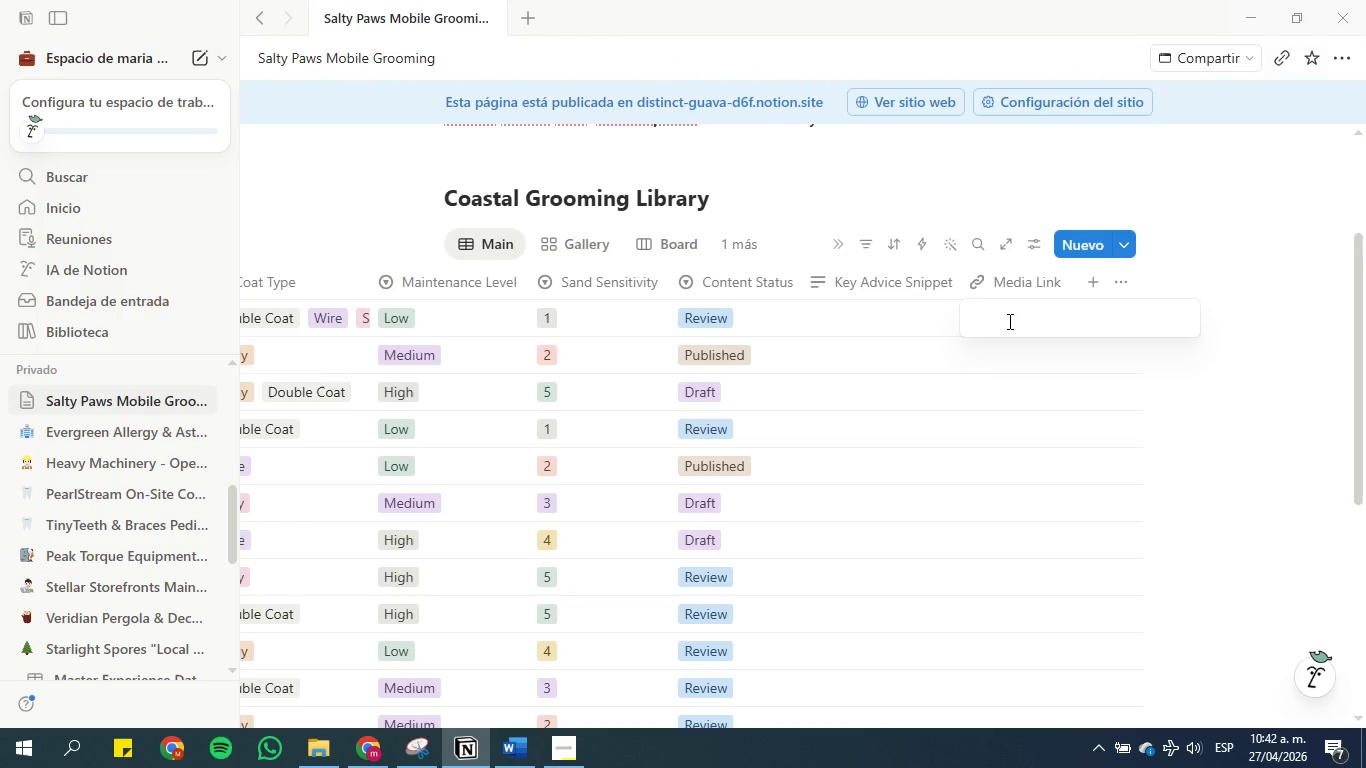 
key(Control+V)
 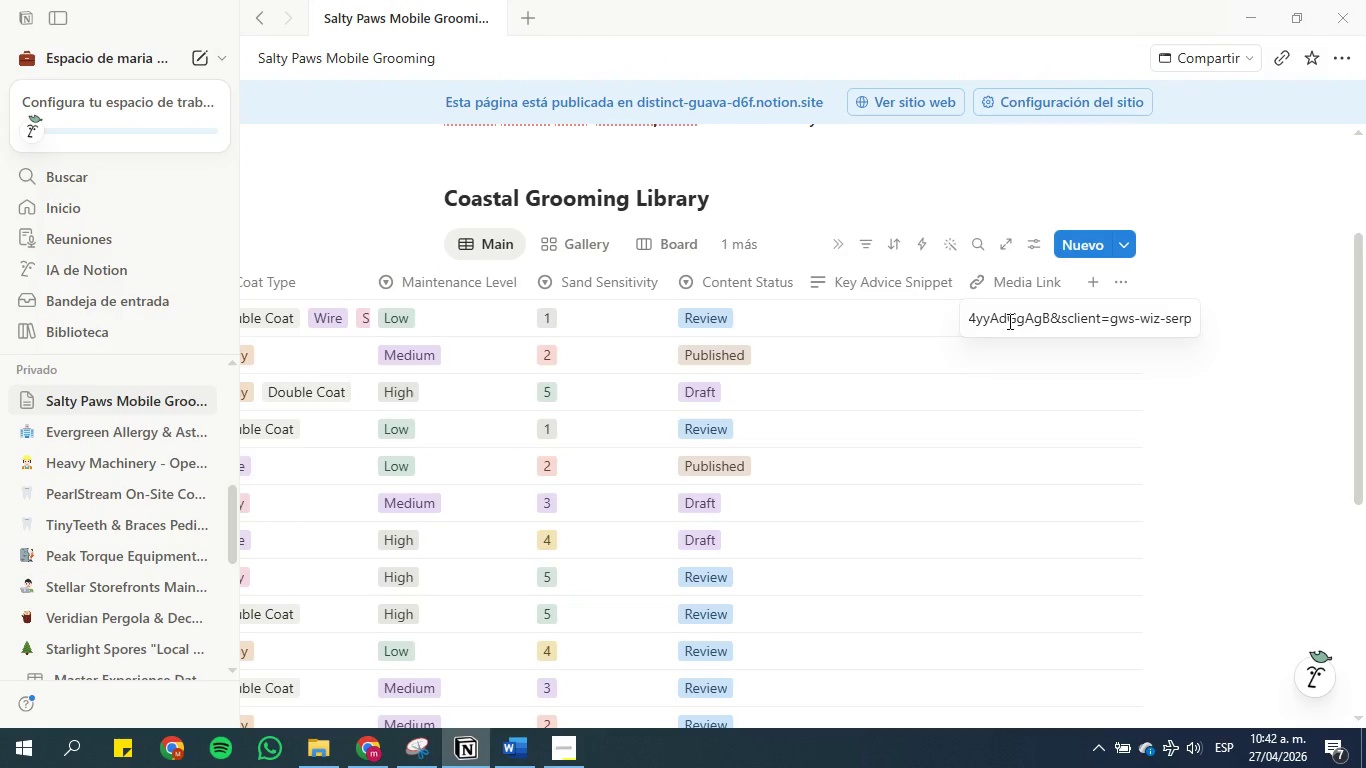 
key(Enter)
 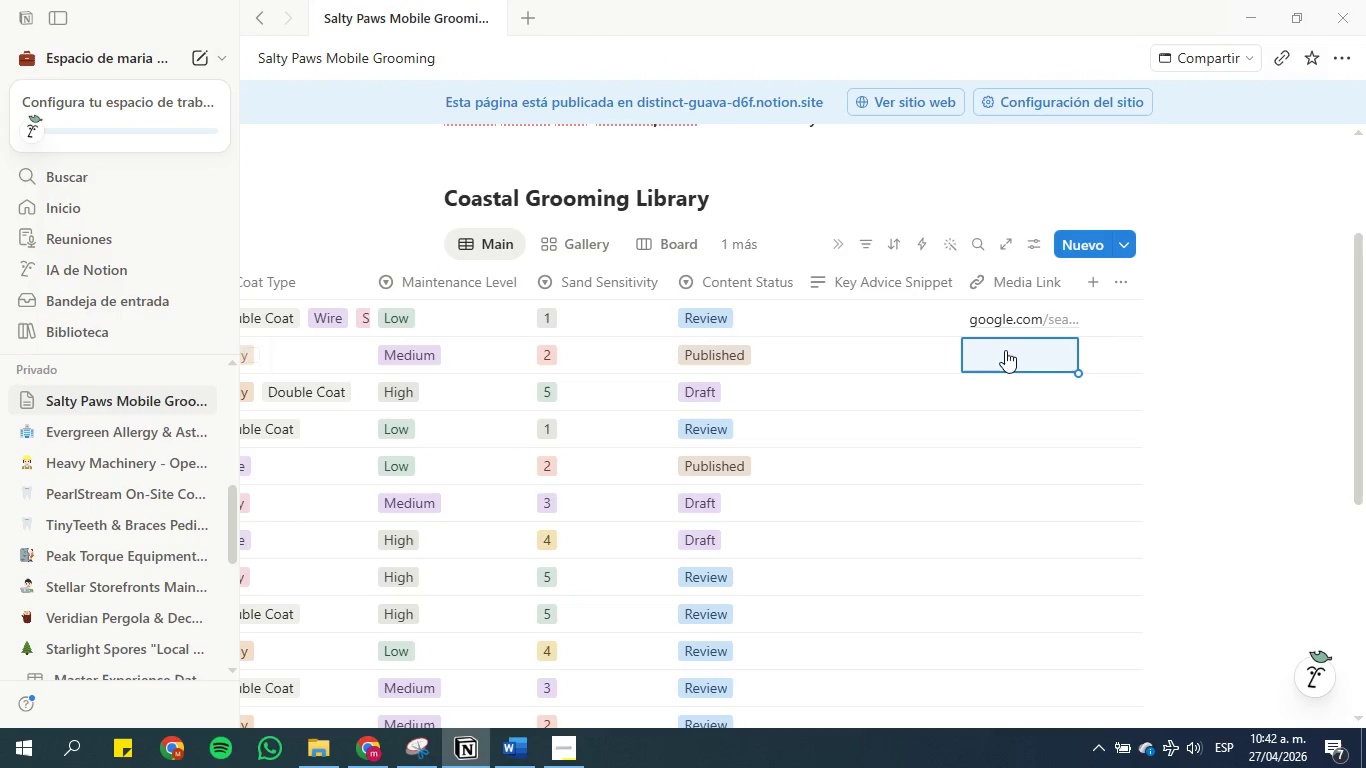 
left_click([1005, 350])
 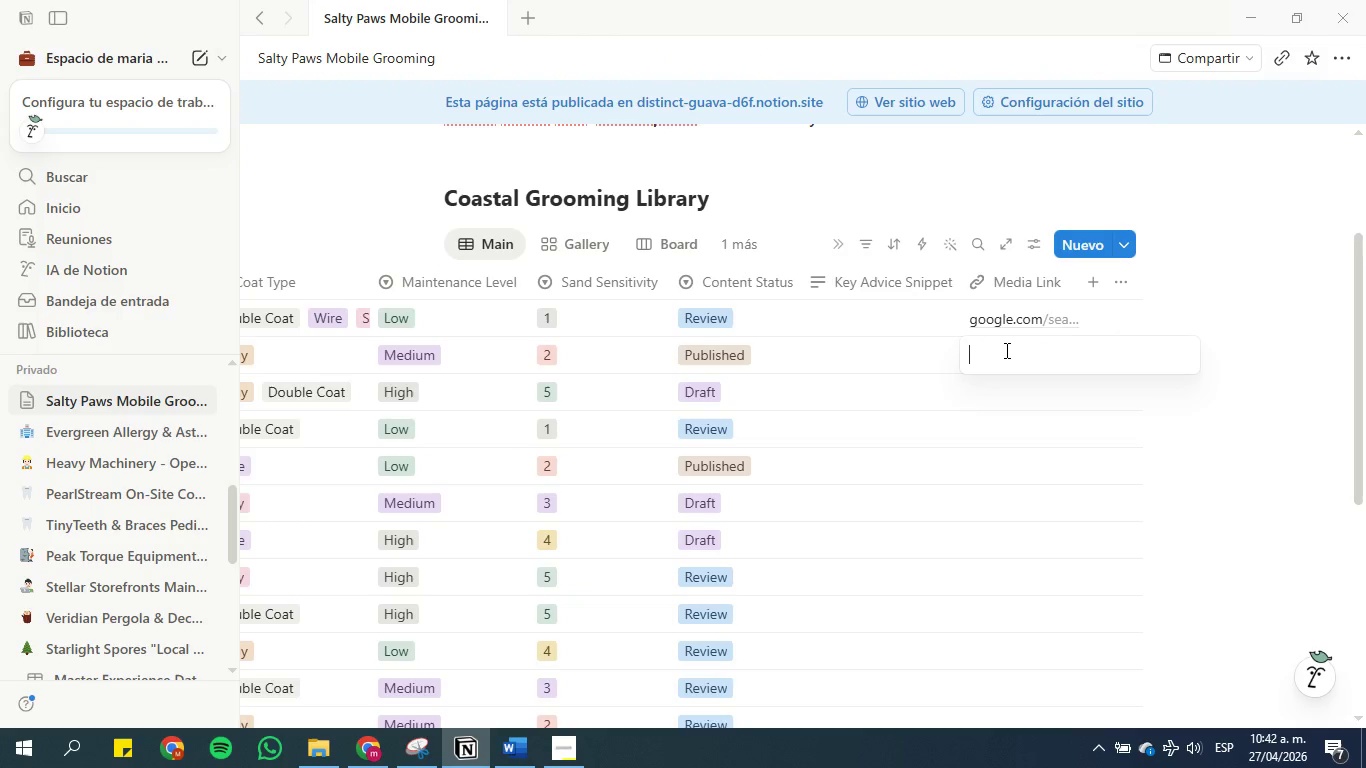 
key(Control+V)
 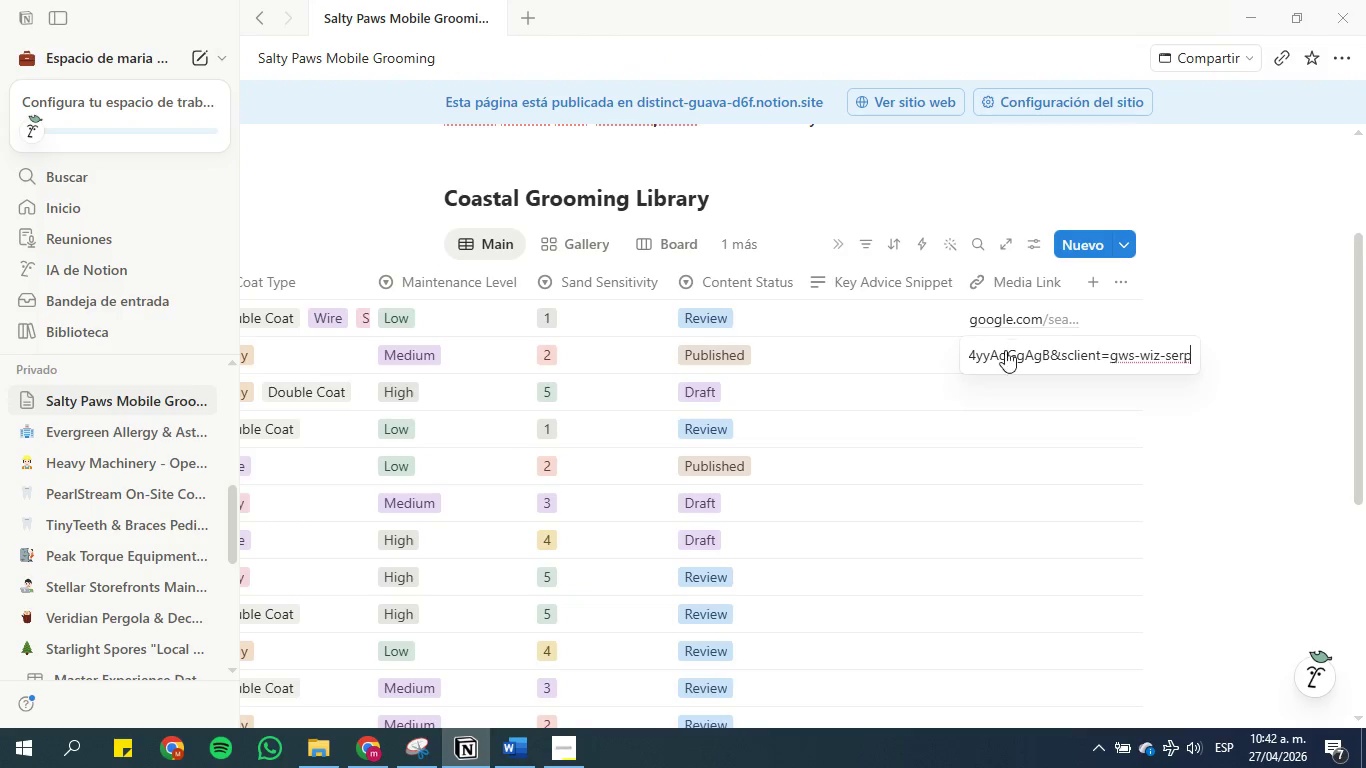 
key(Enter)
 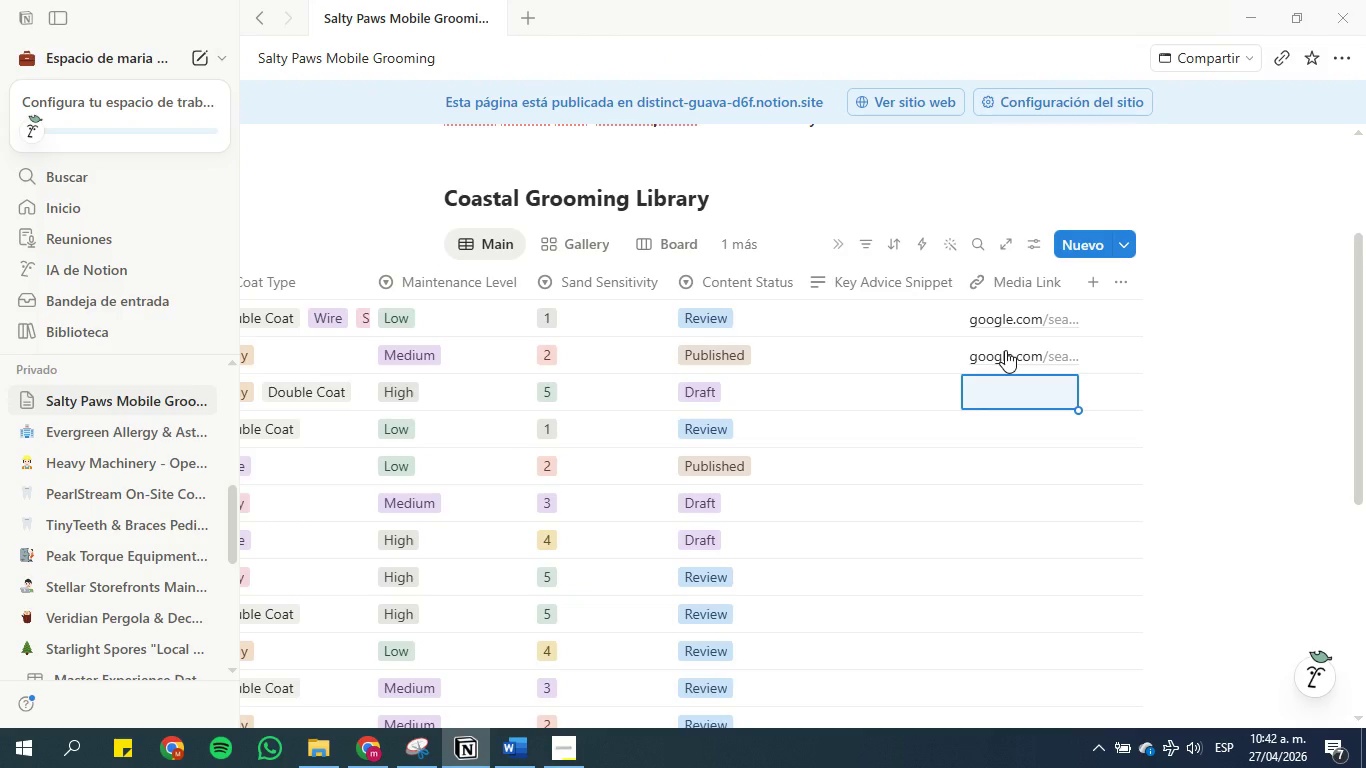 
key(Control+V)
 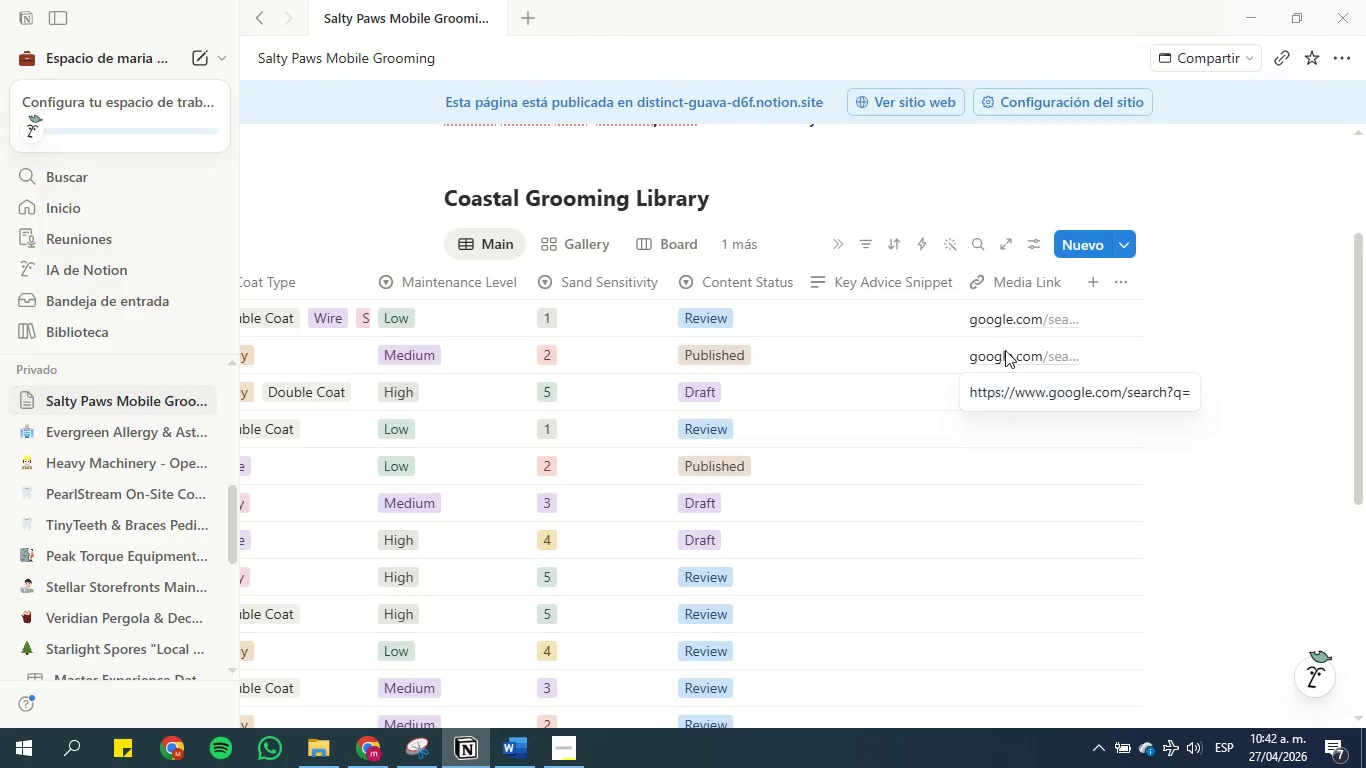 
key(Enter)
 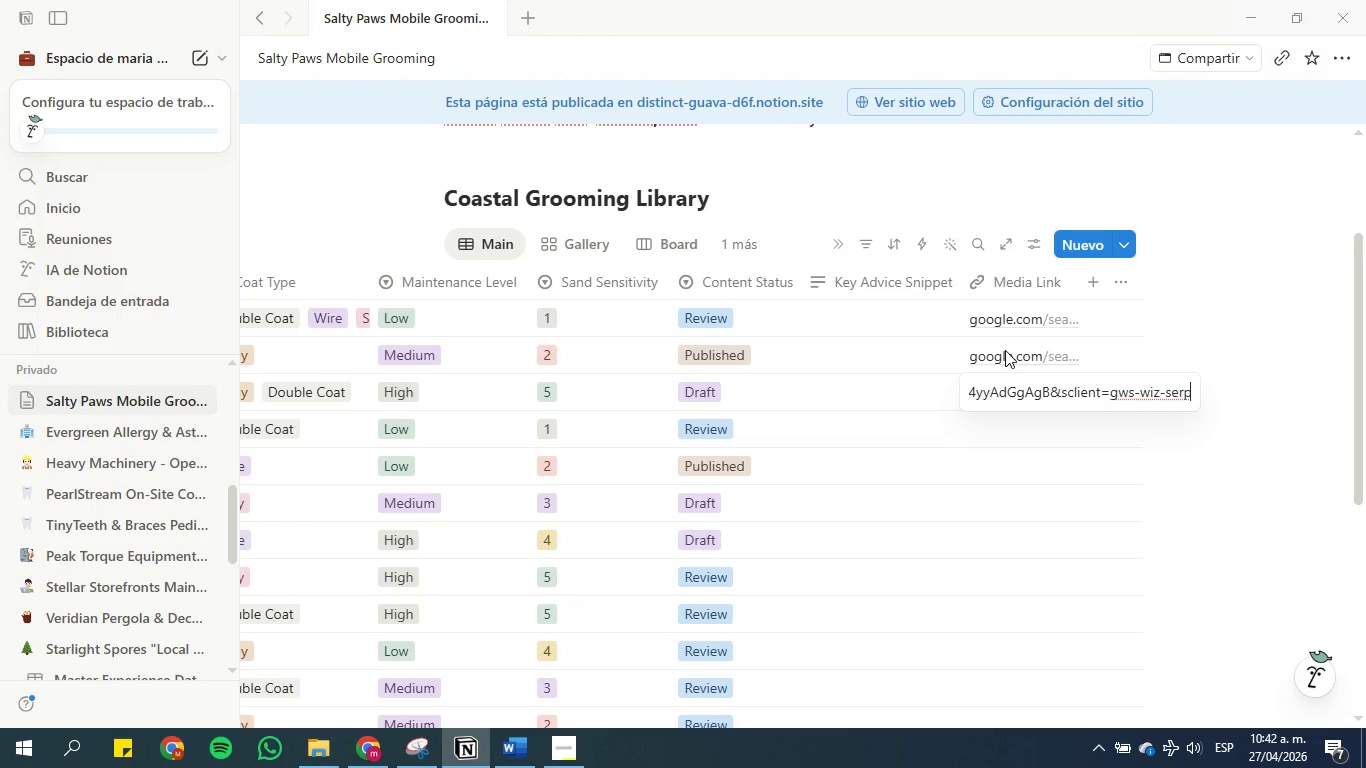 
key(Control+V)
 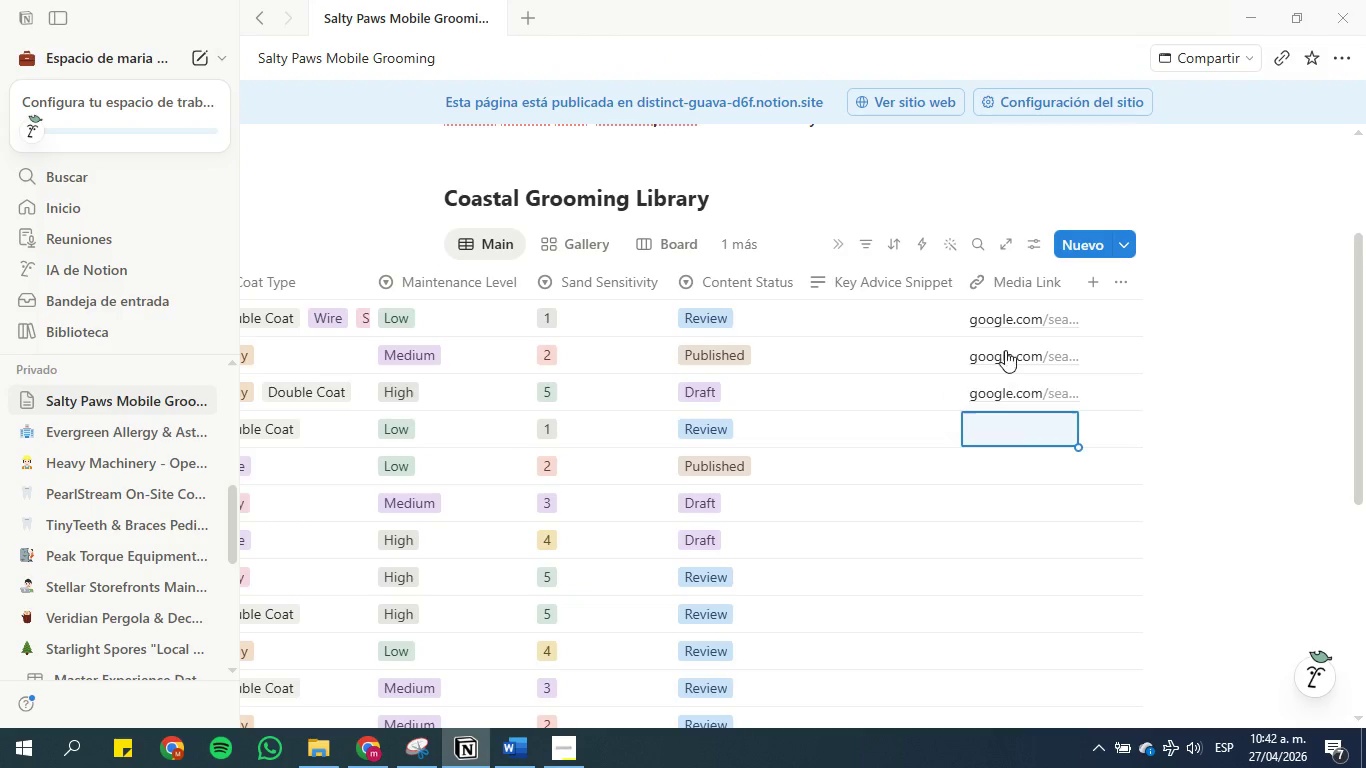 
key(Enter)
 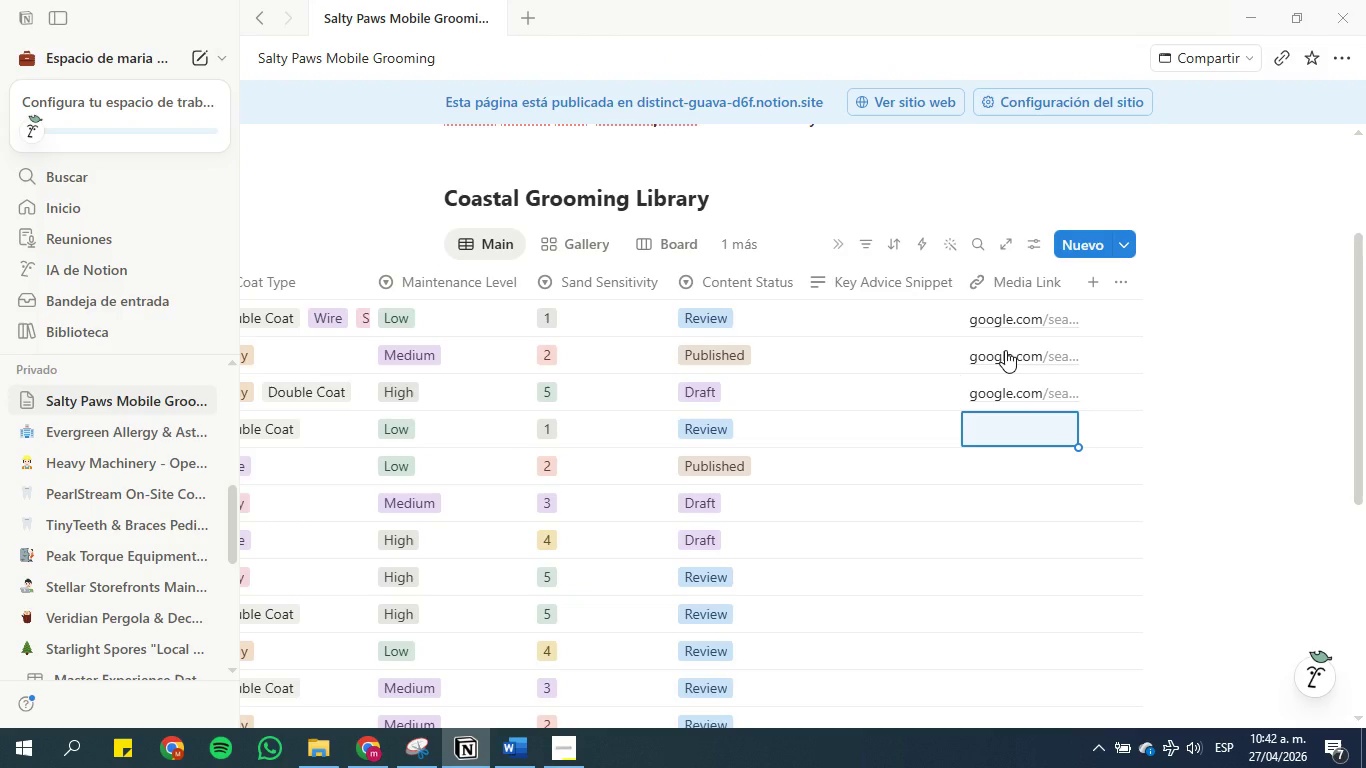 
key(Control+V)
 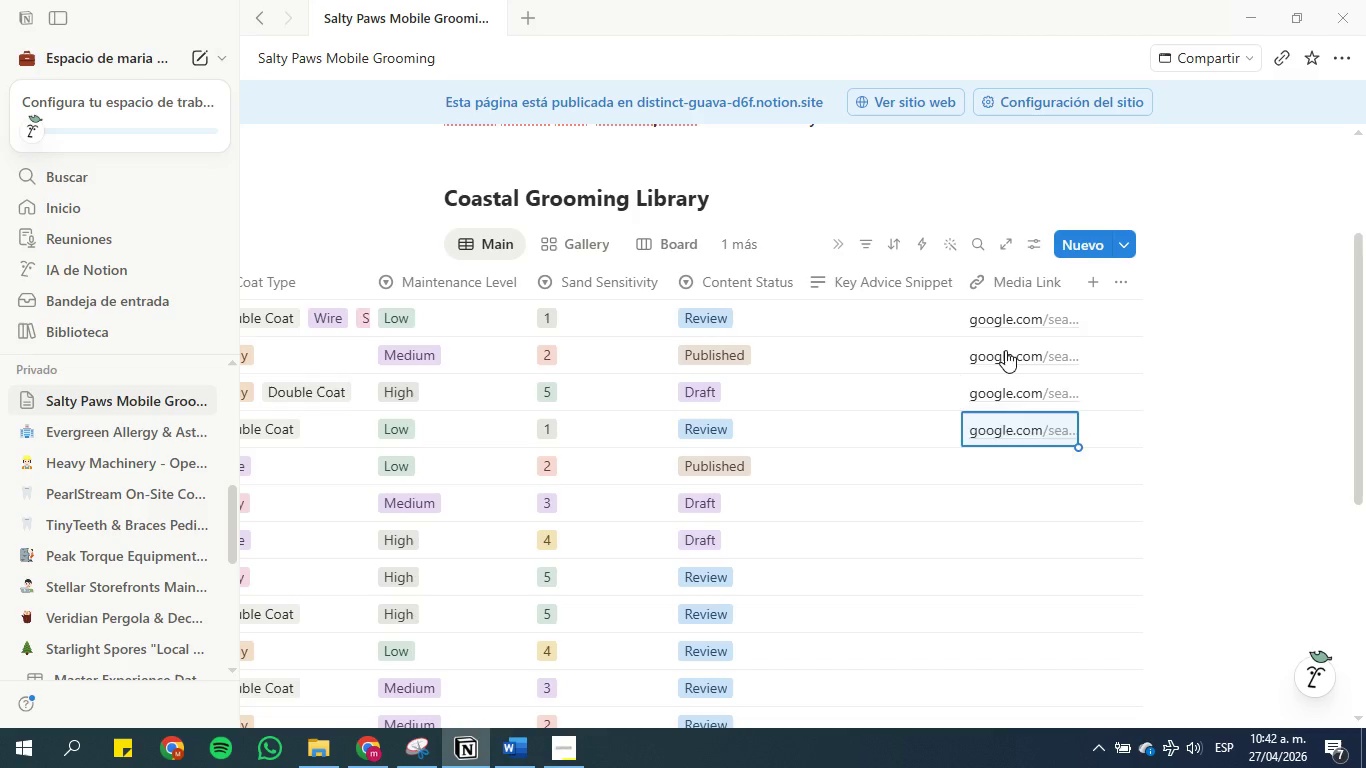 
key(Enter)
 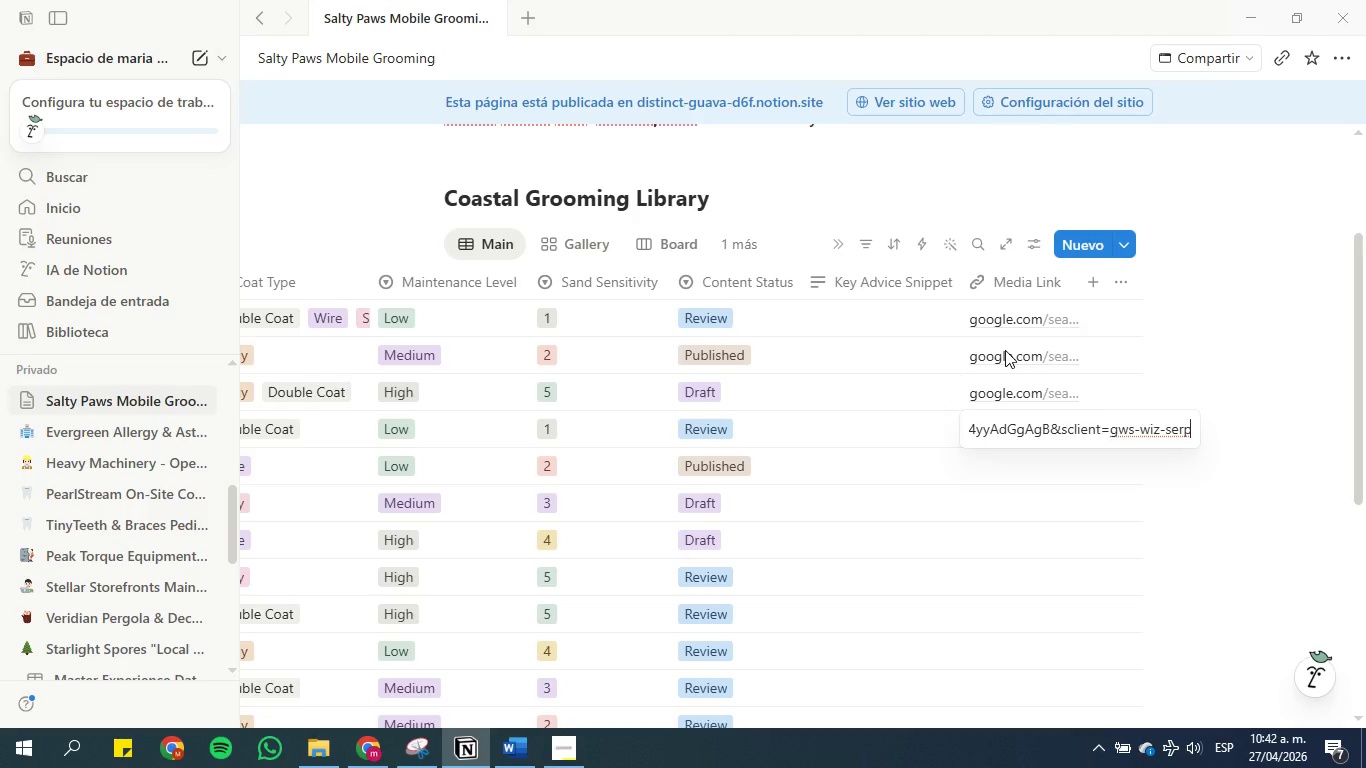 
key(Enter)
 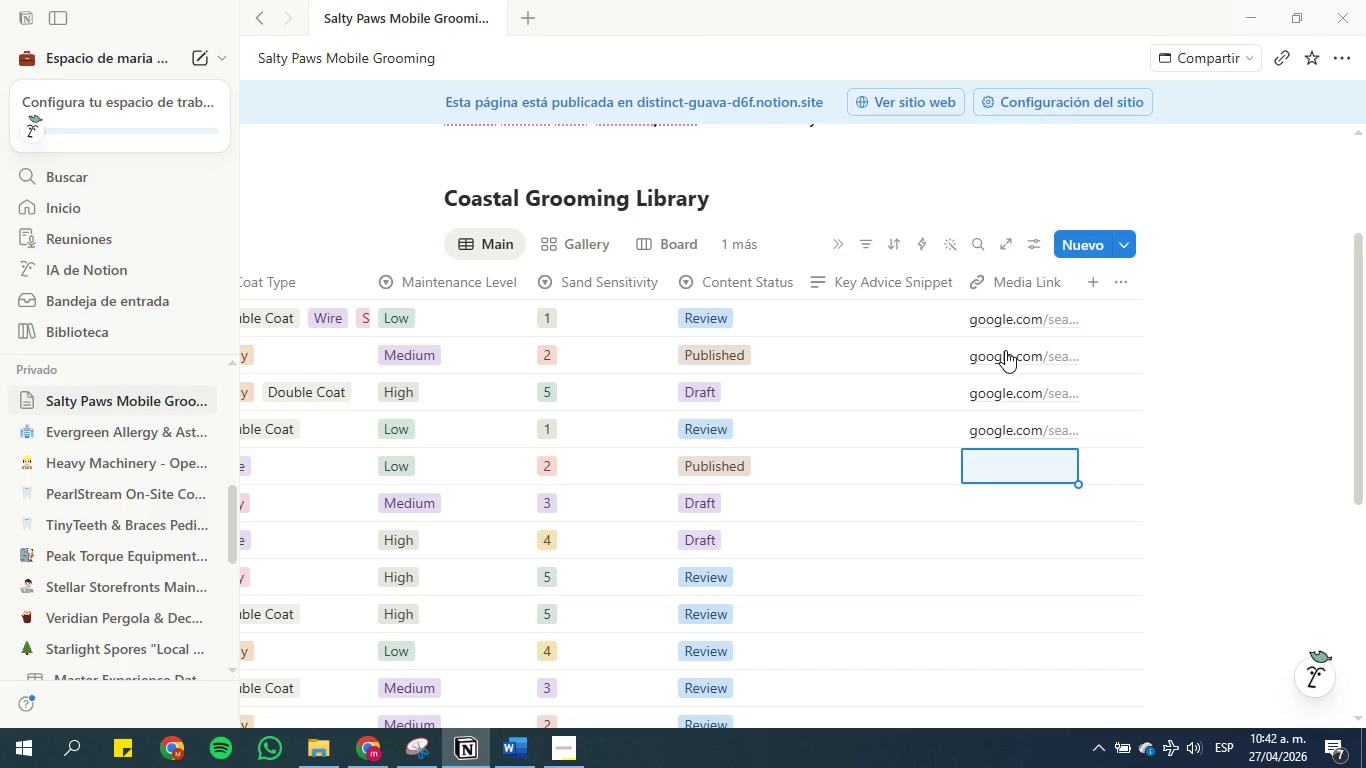 
key(Control+V)
 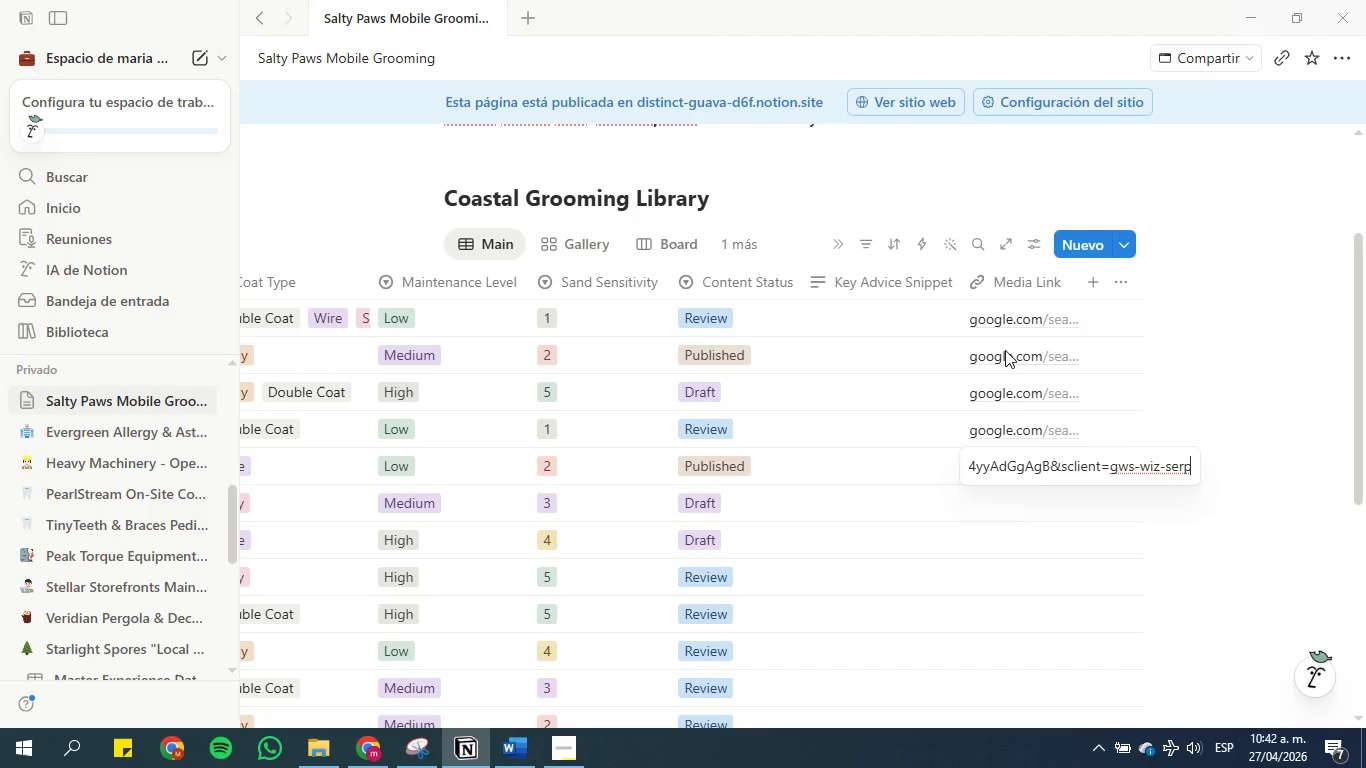 
key(Enter)
 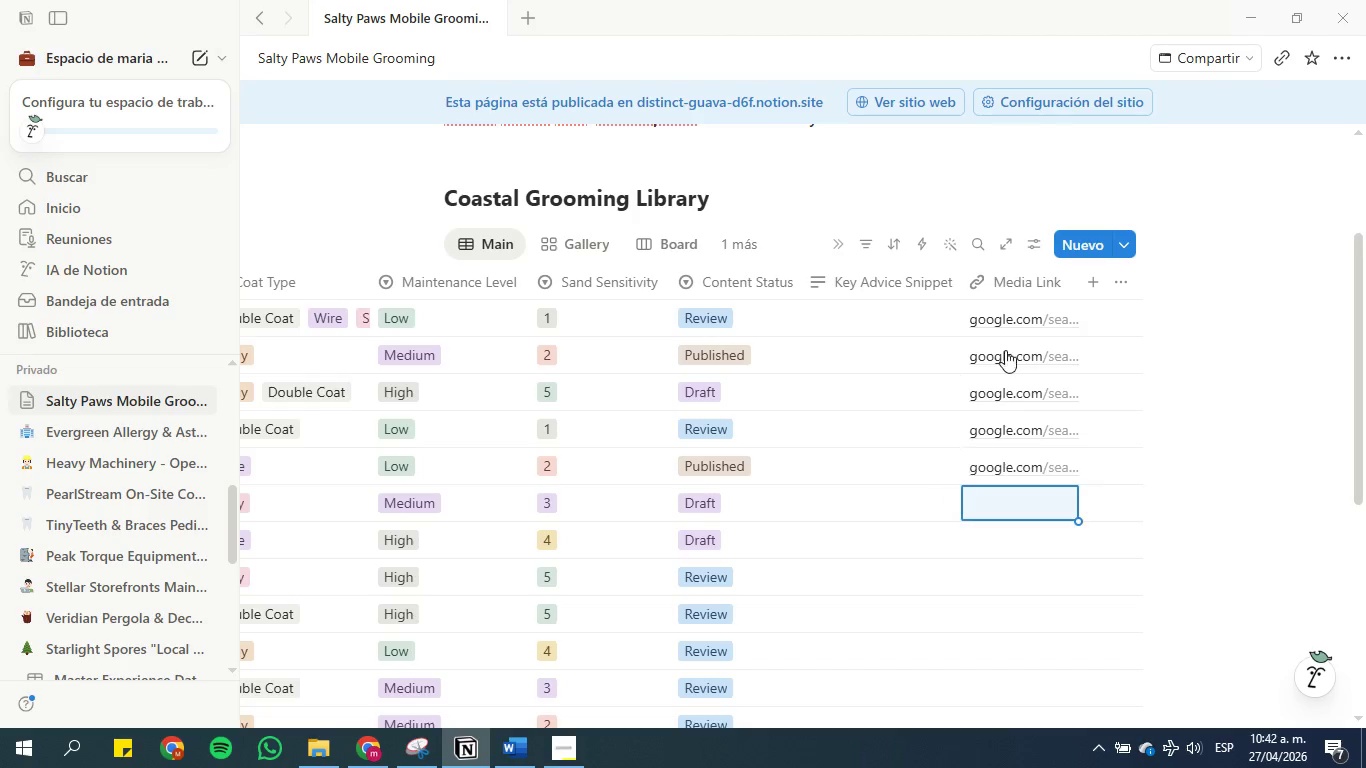 
key(Enter)
 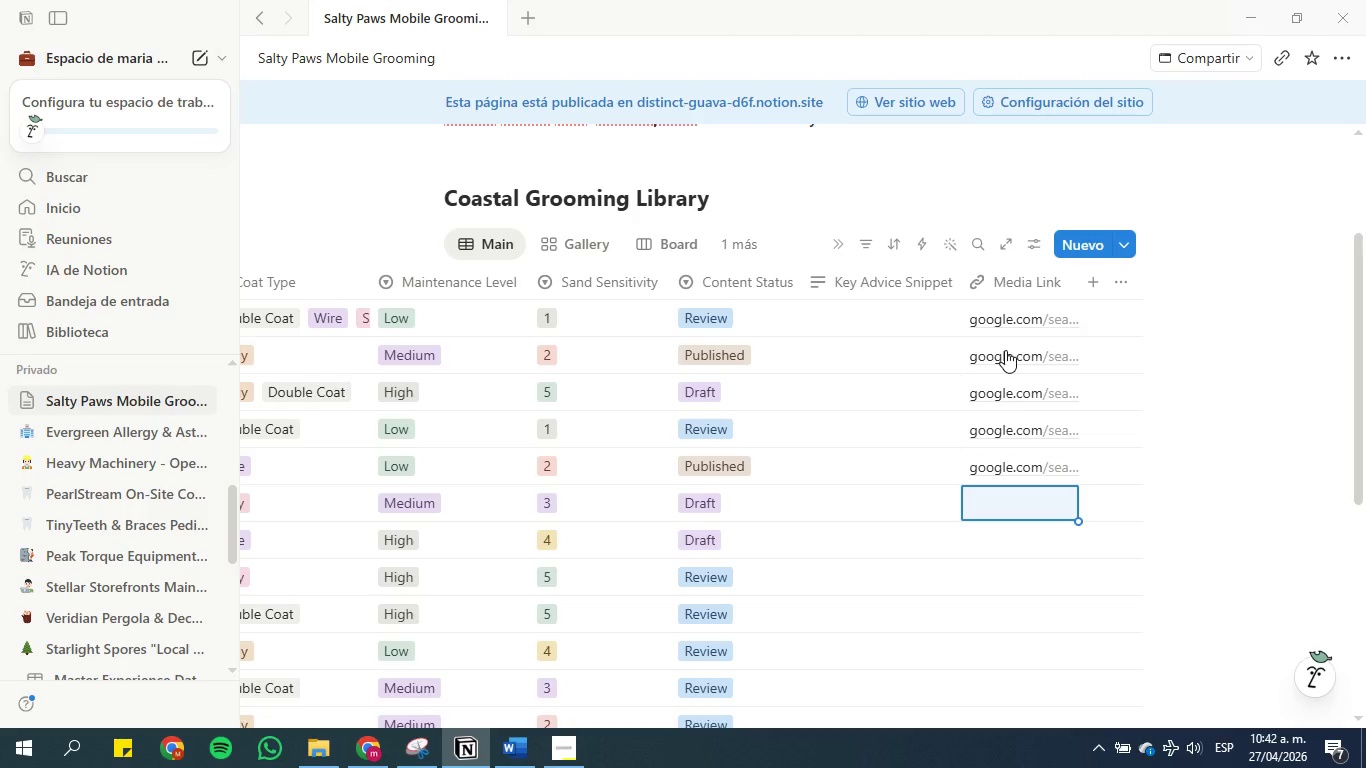 
key(Control+V)
 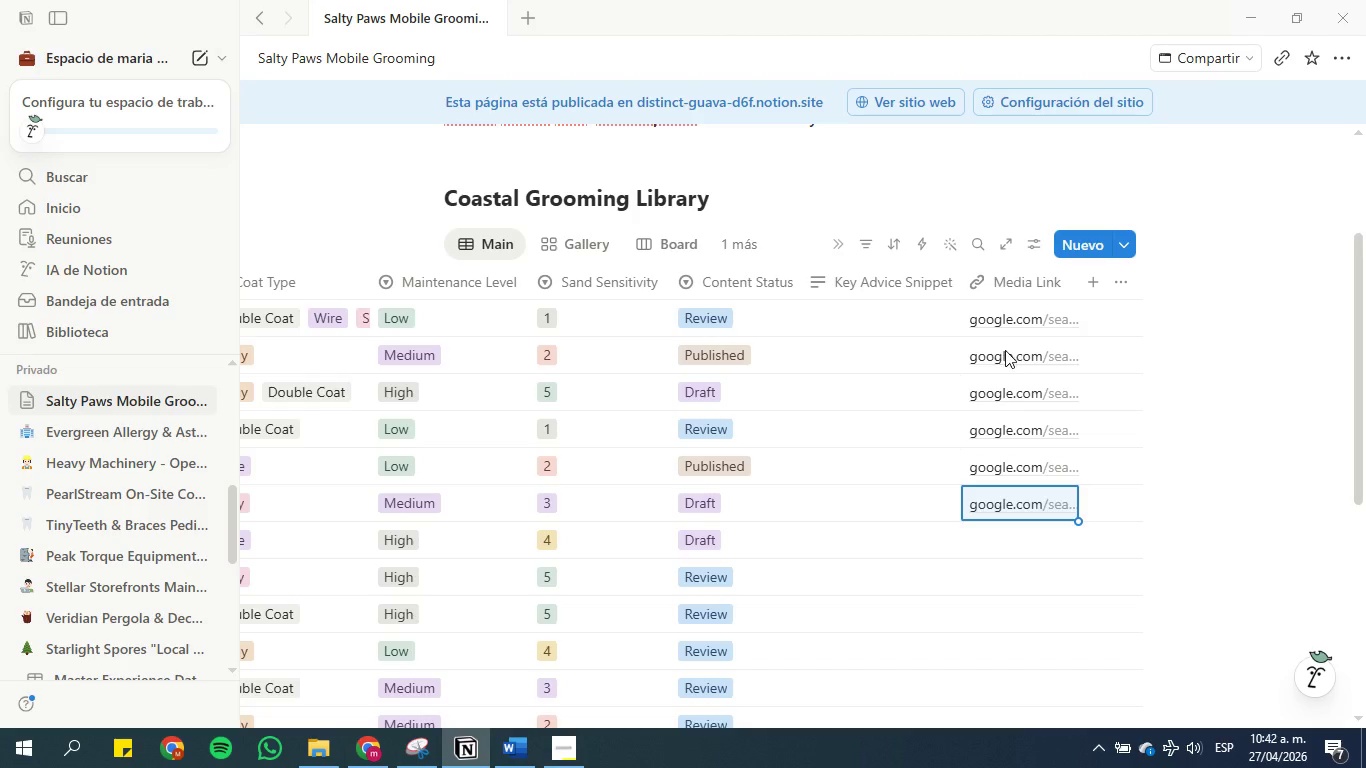 
key(Enter)
 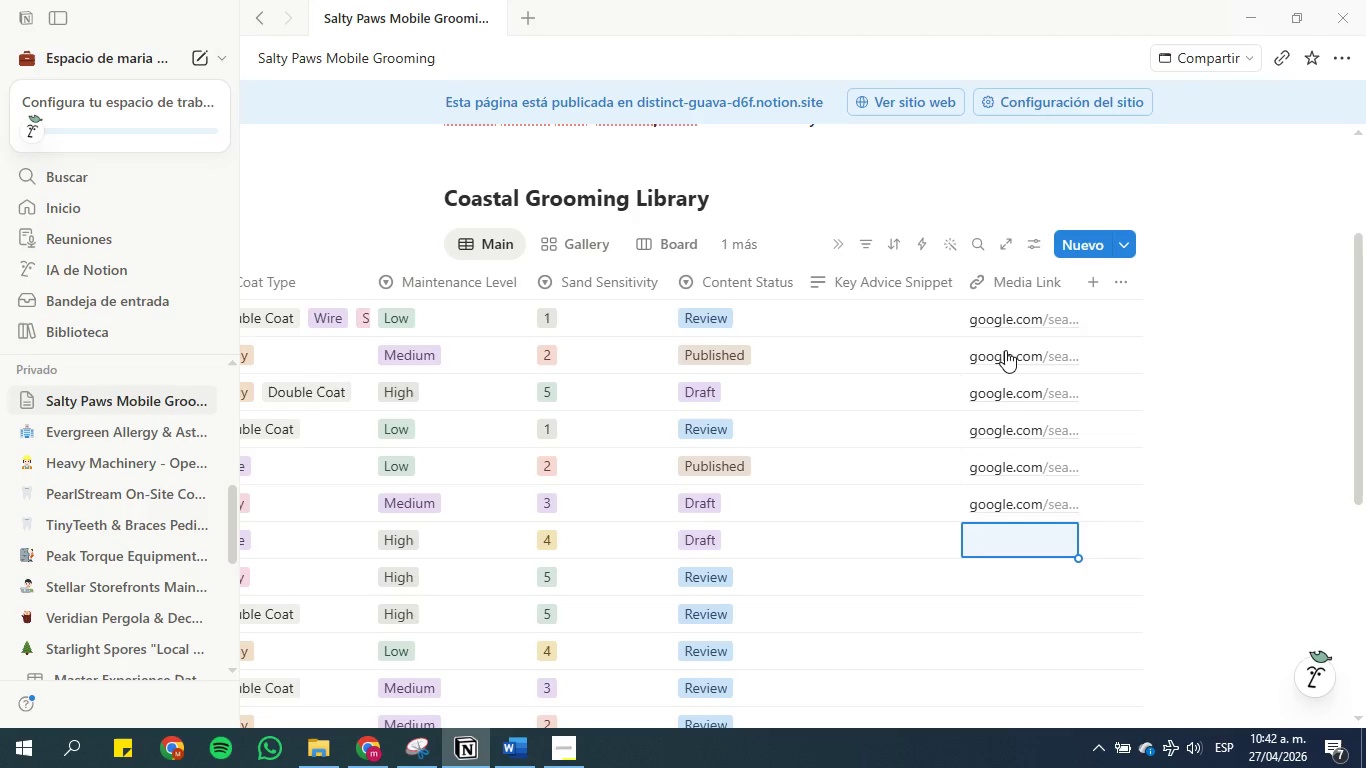 
key(Enter)
 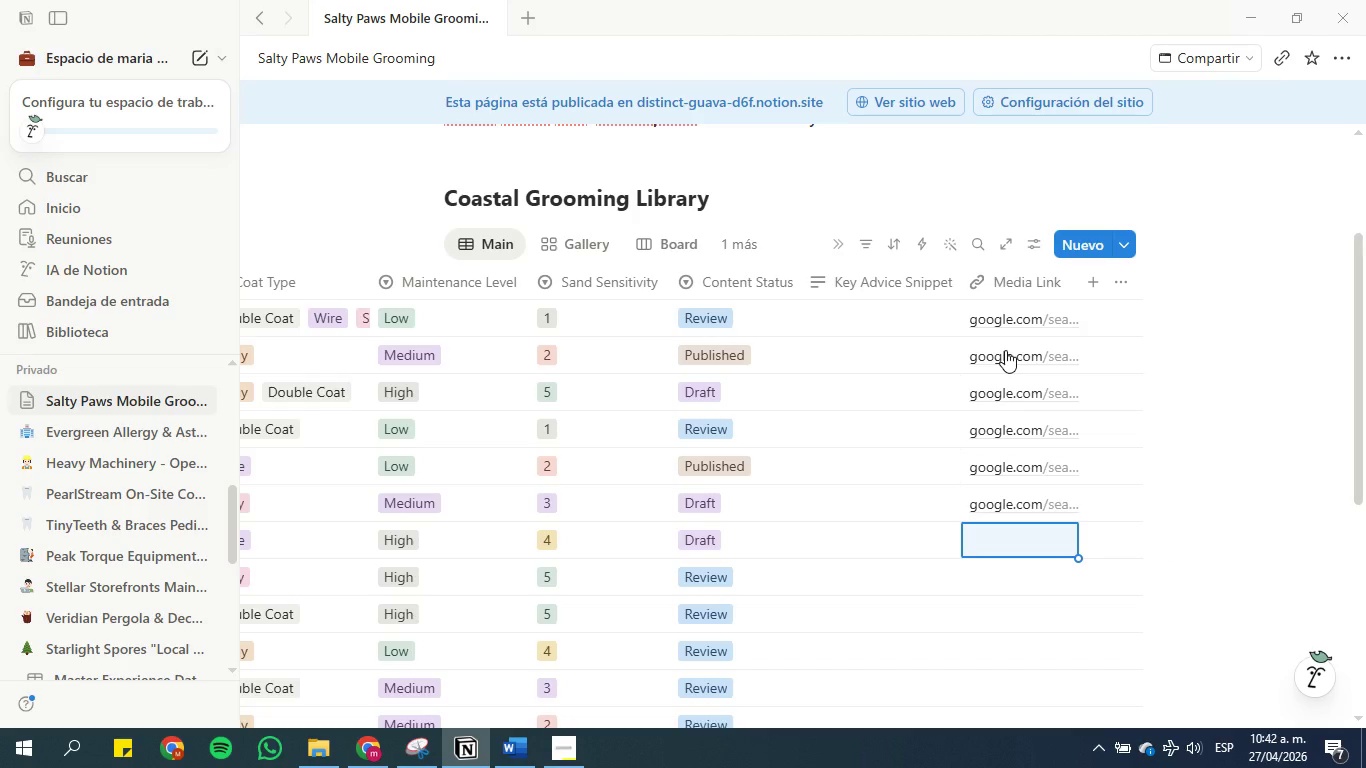 
key(Control+V)
 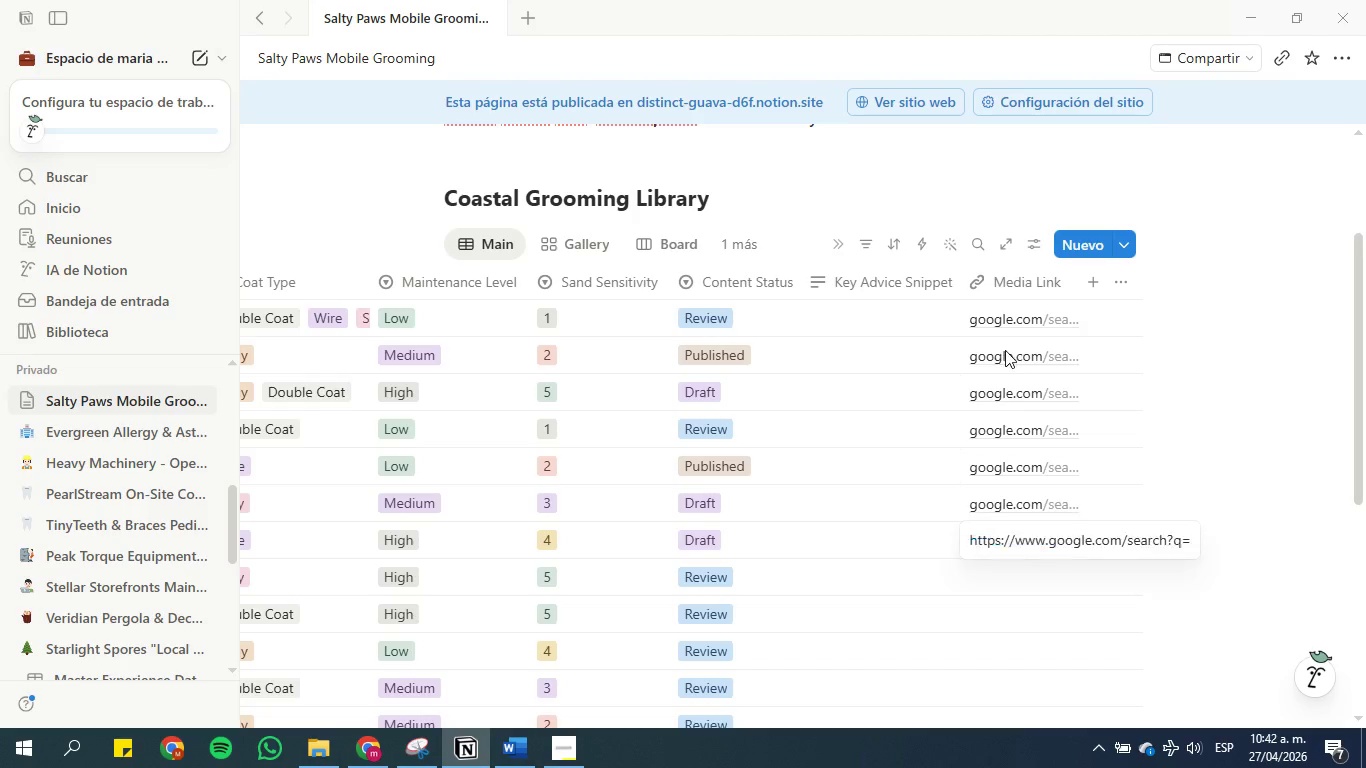 
key(Enter)
 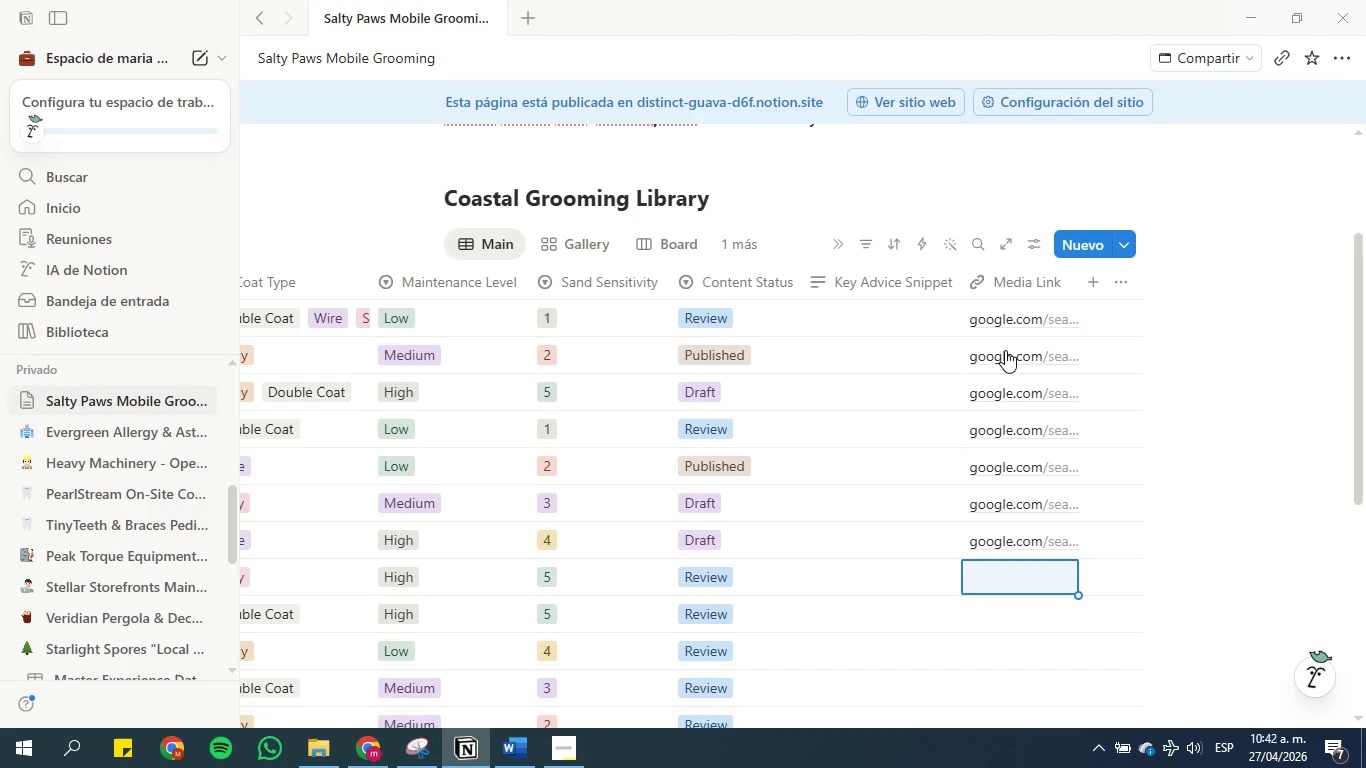 
key(Enter)
 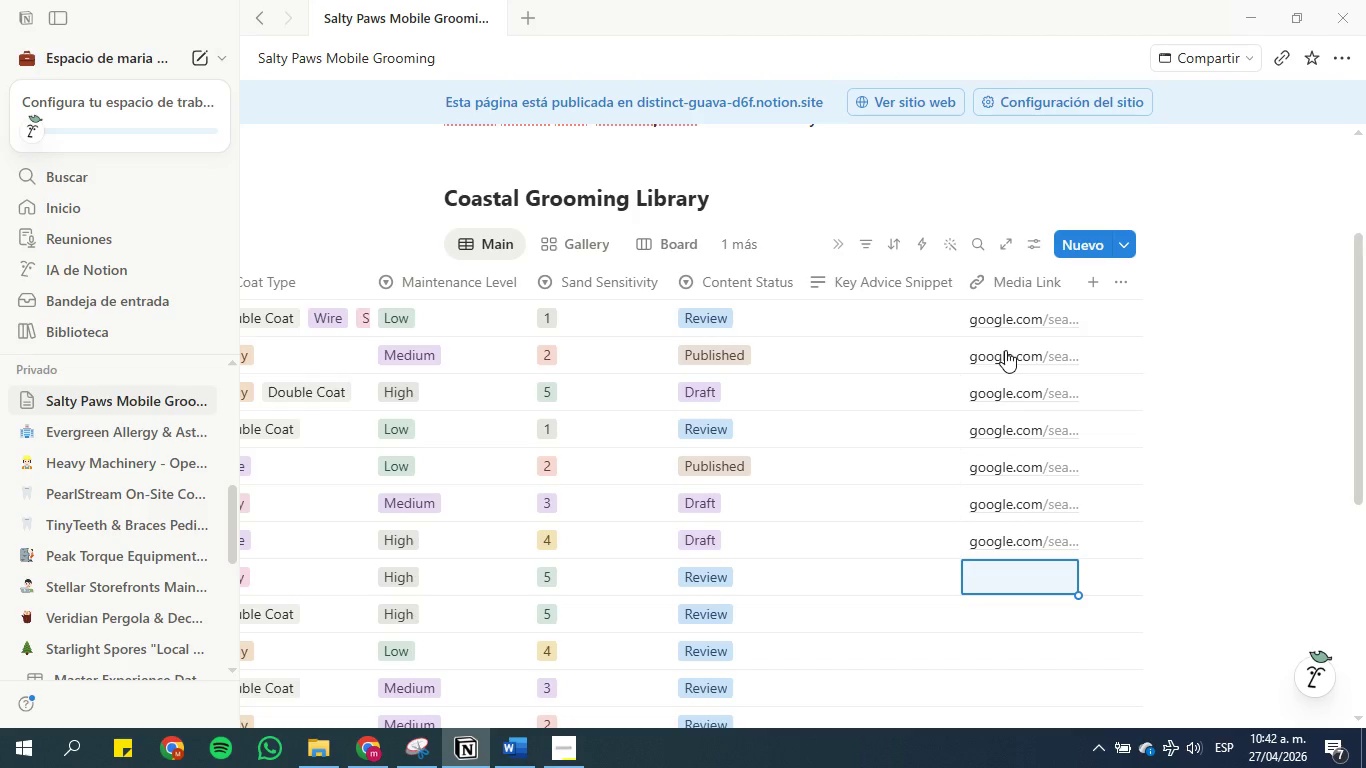 
key(Control+V)
 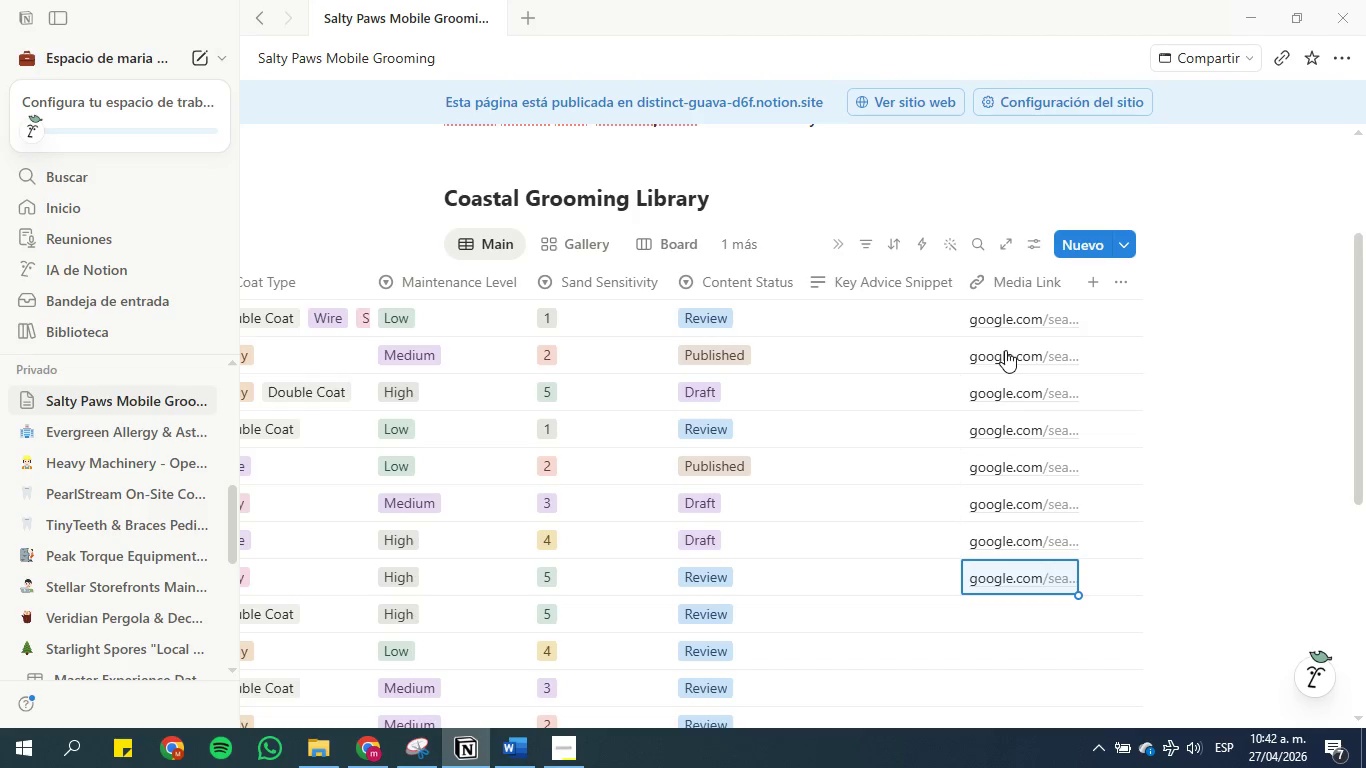 
key(Enter)
 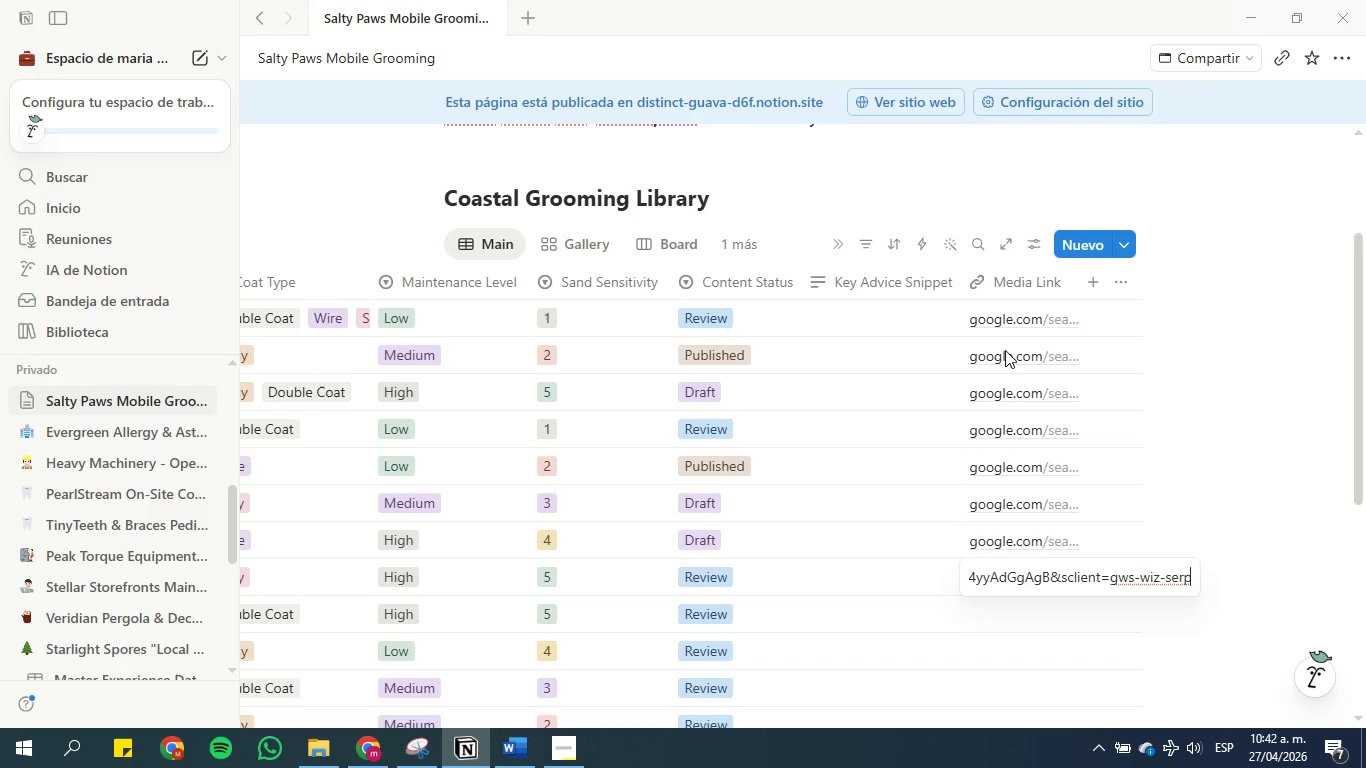 
key(Enter)
 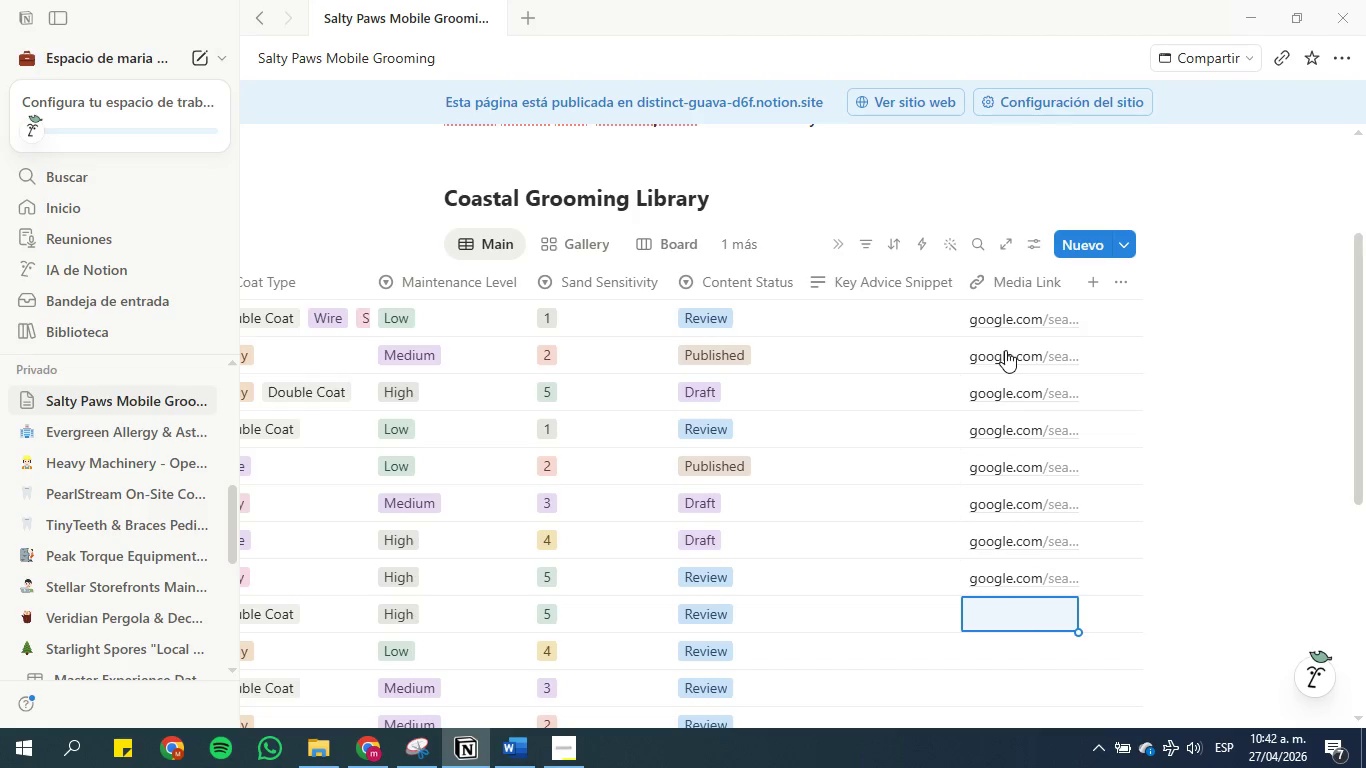 
key(Control+V)
 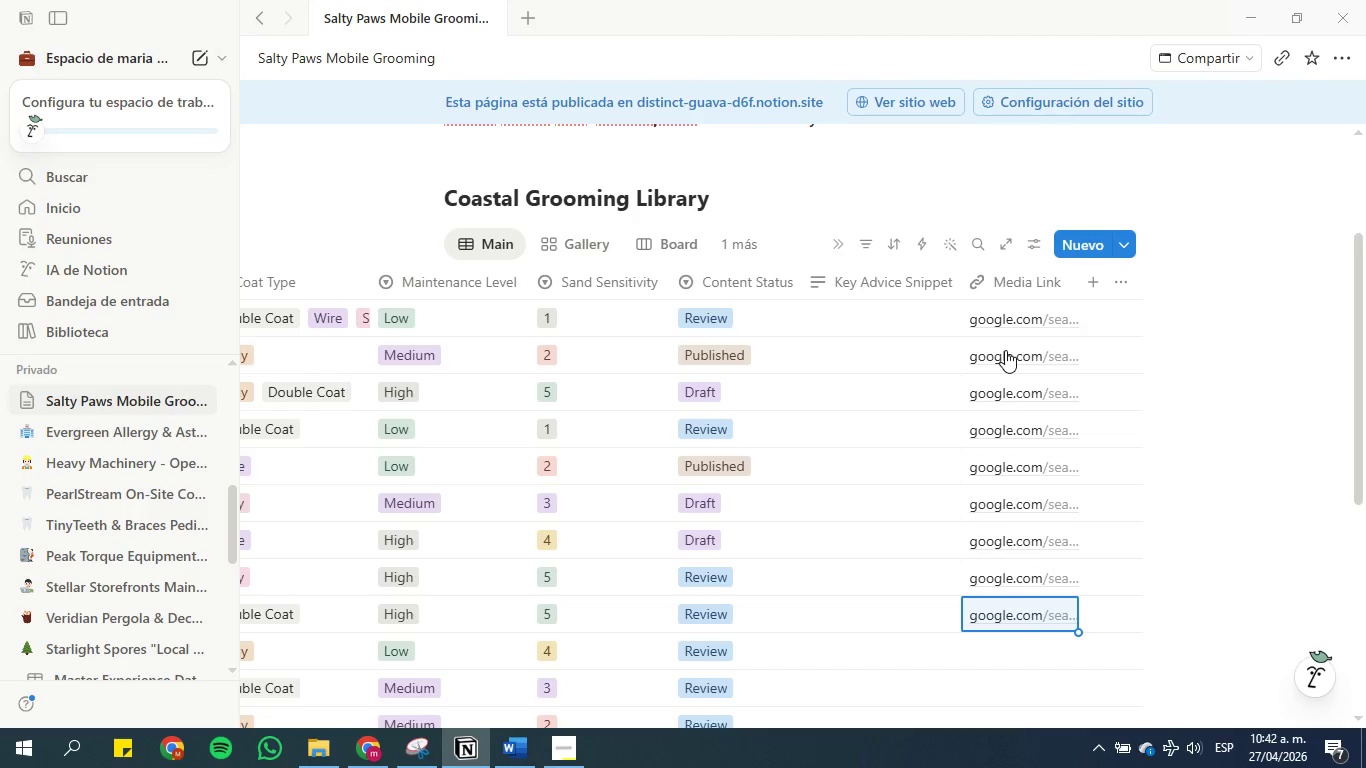 
key(Enter)
 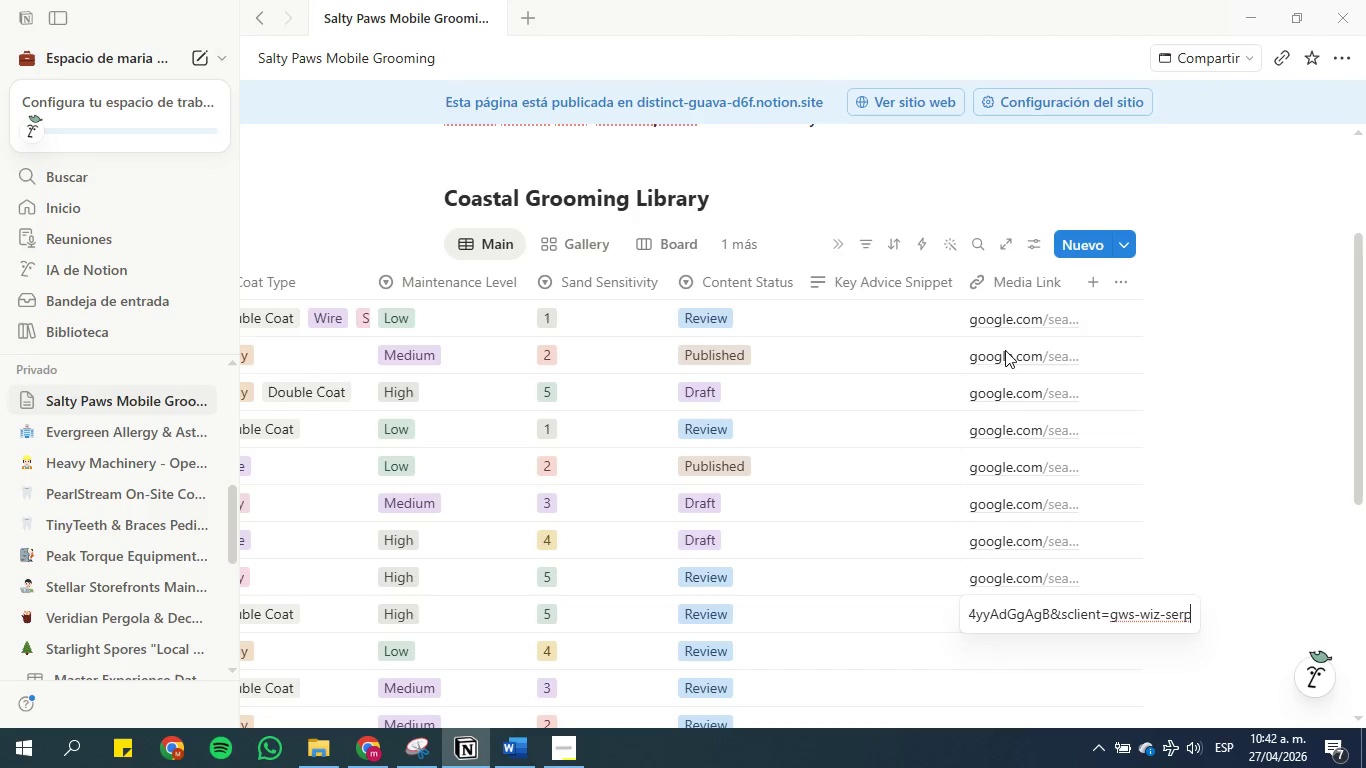 
key(Enter)
 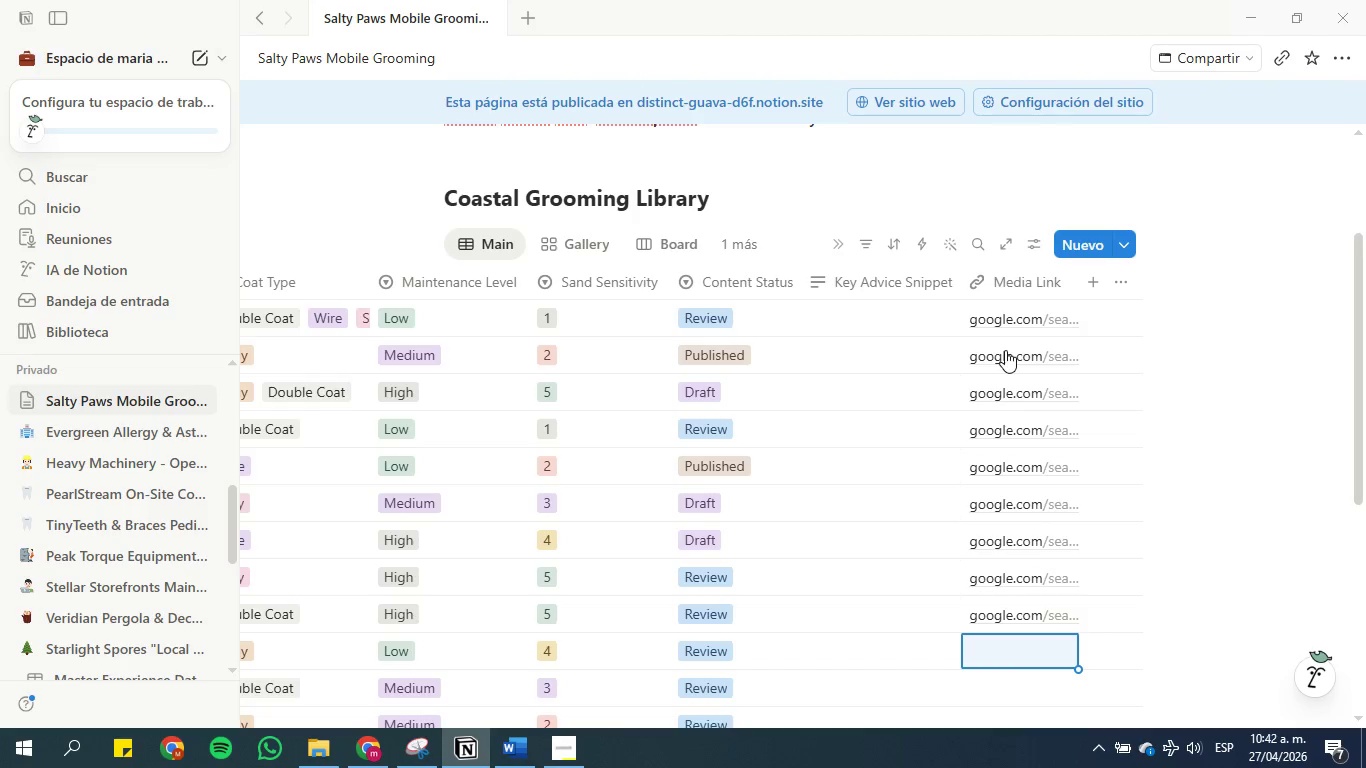 
key(Control+V)
 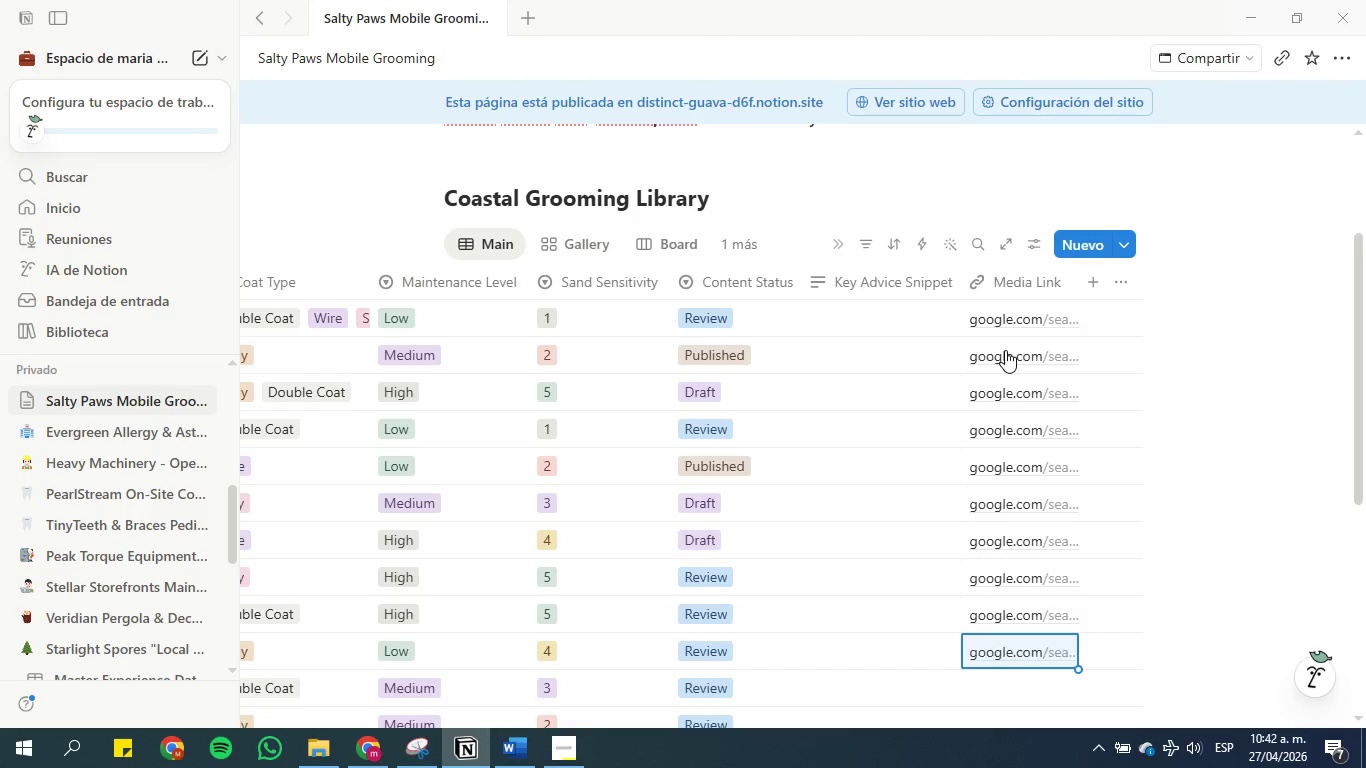 
key(Enter)
 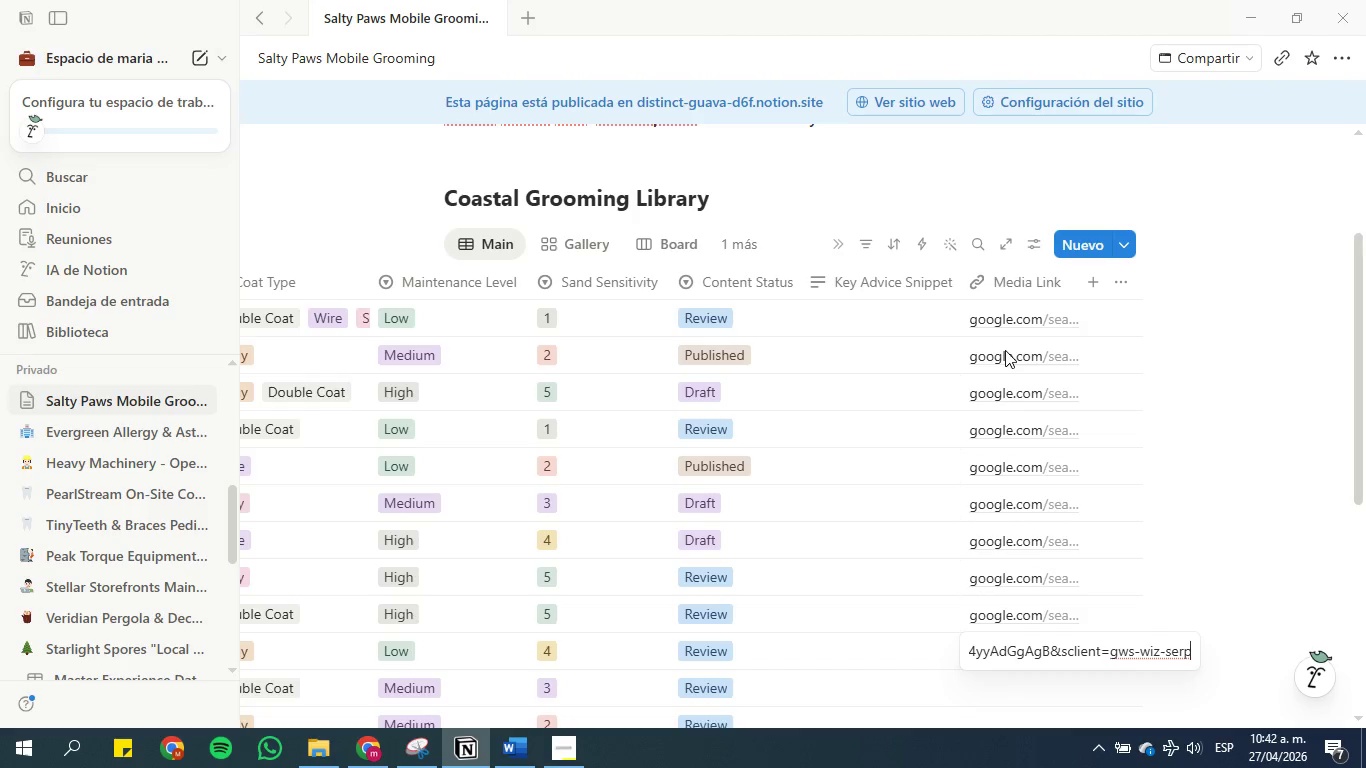 
key(Enter)
 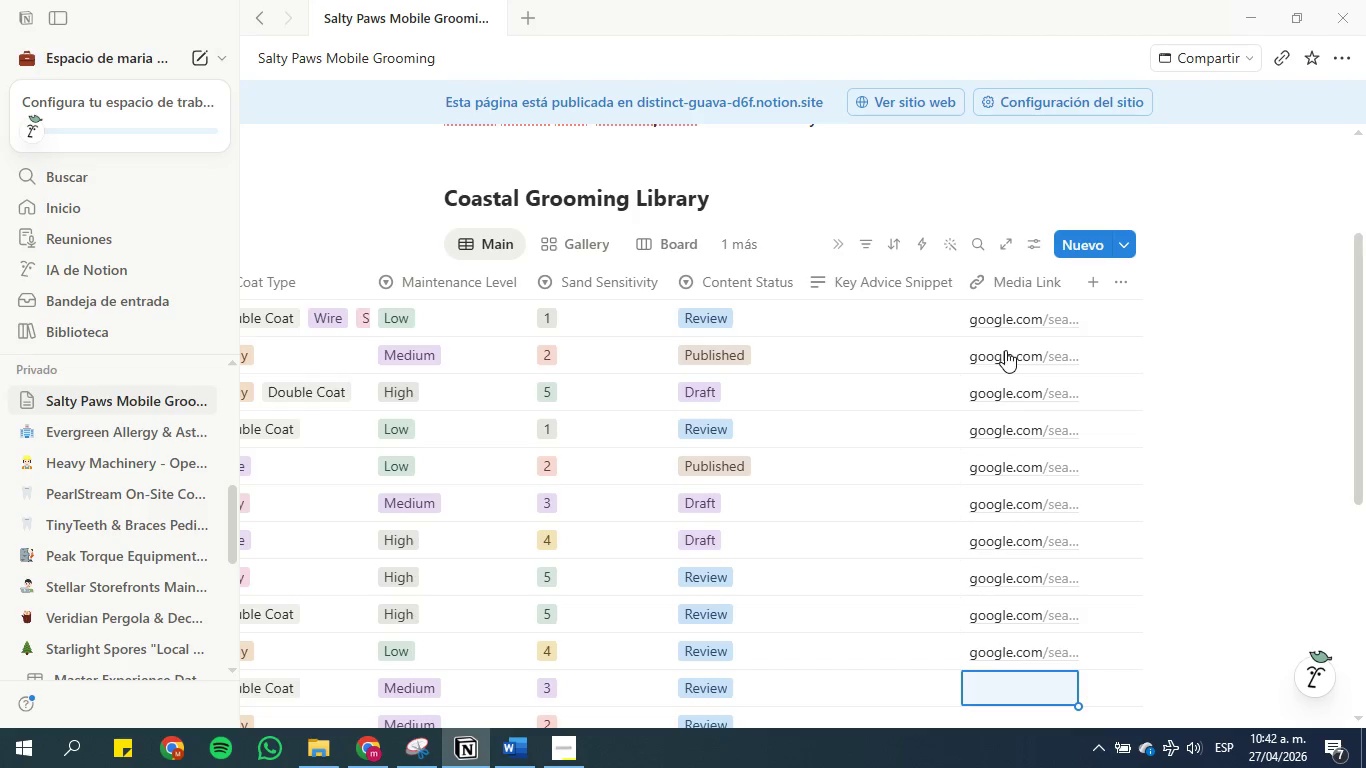 
key(Control+V)
 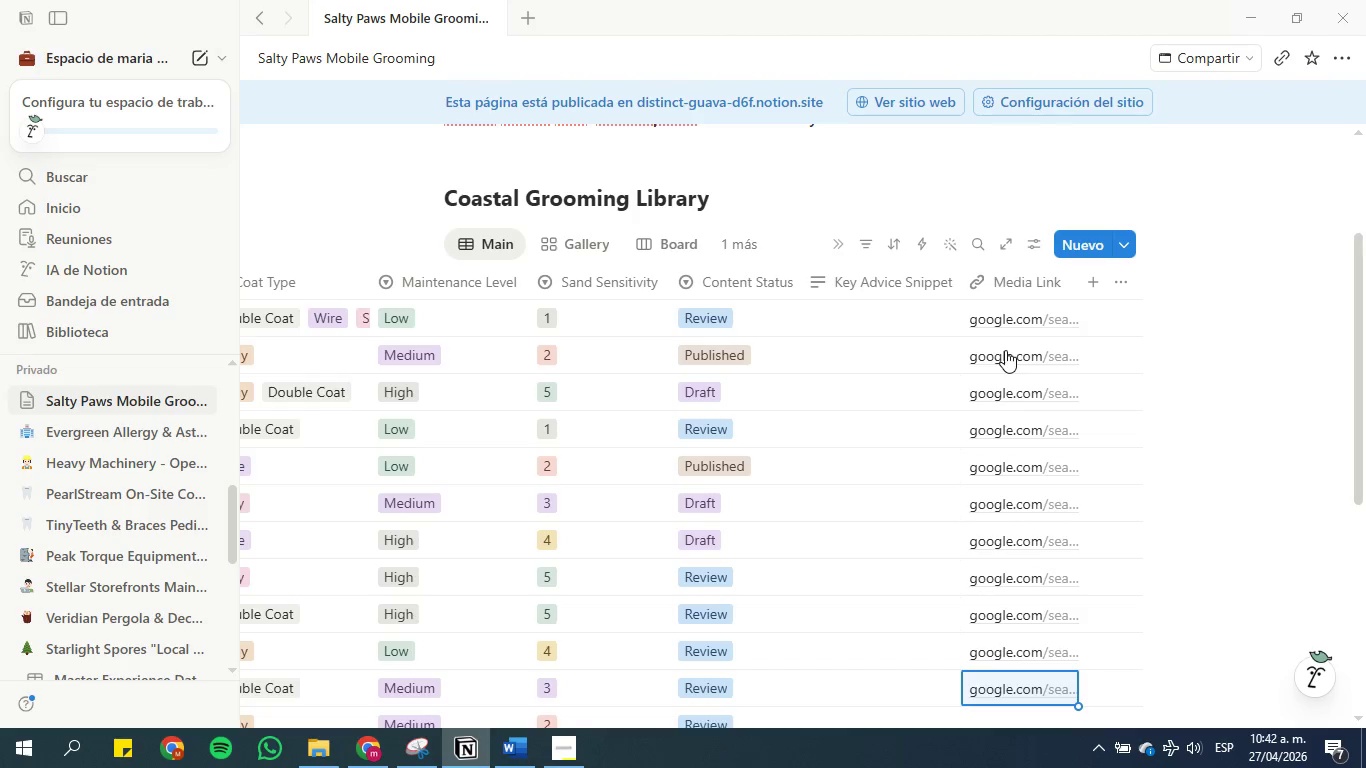 
key(Enter)
 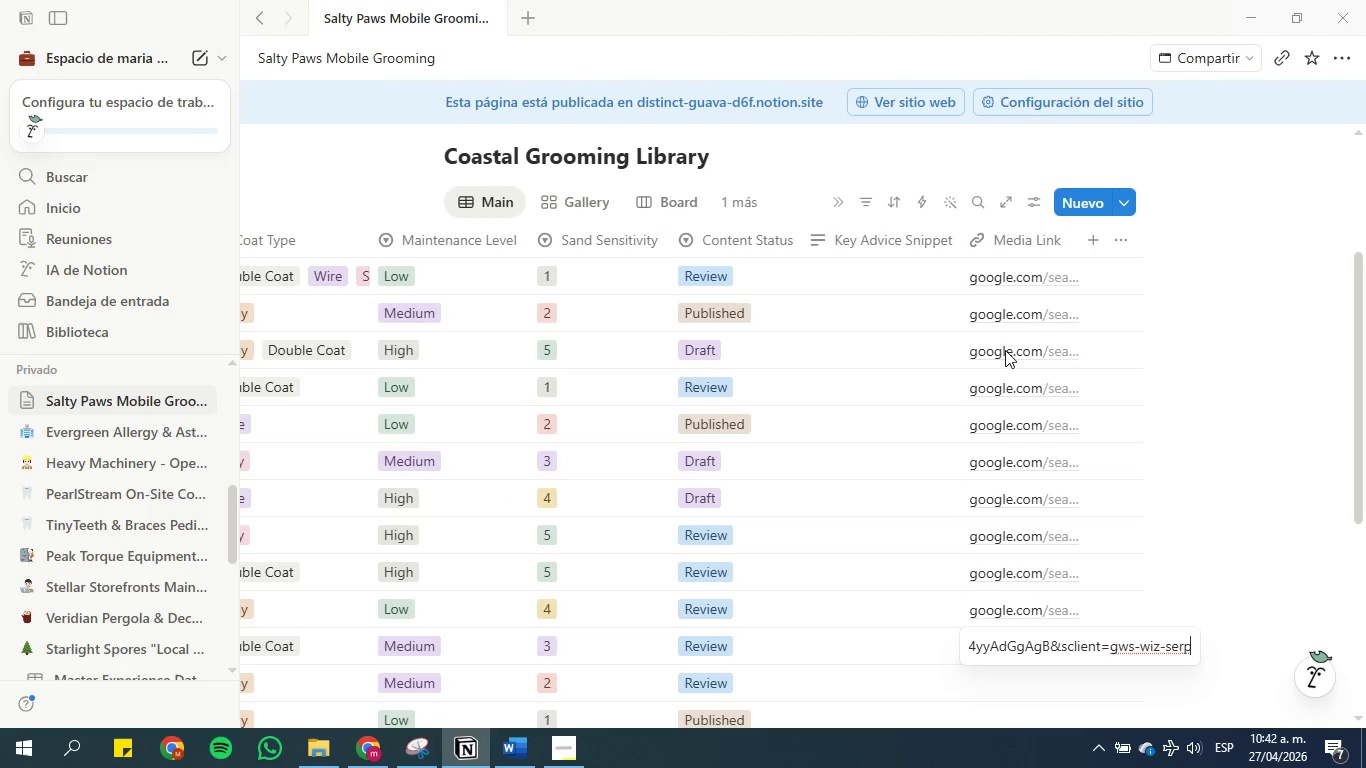 
key(Enter)
 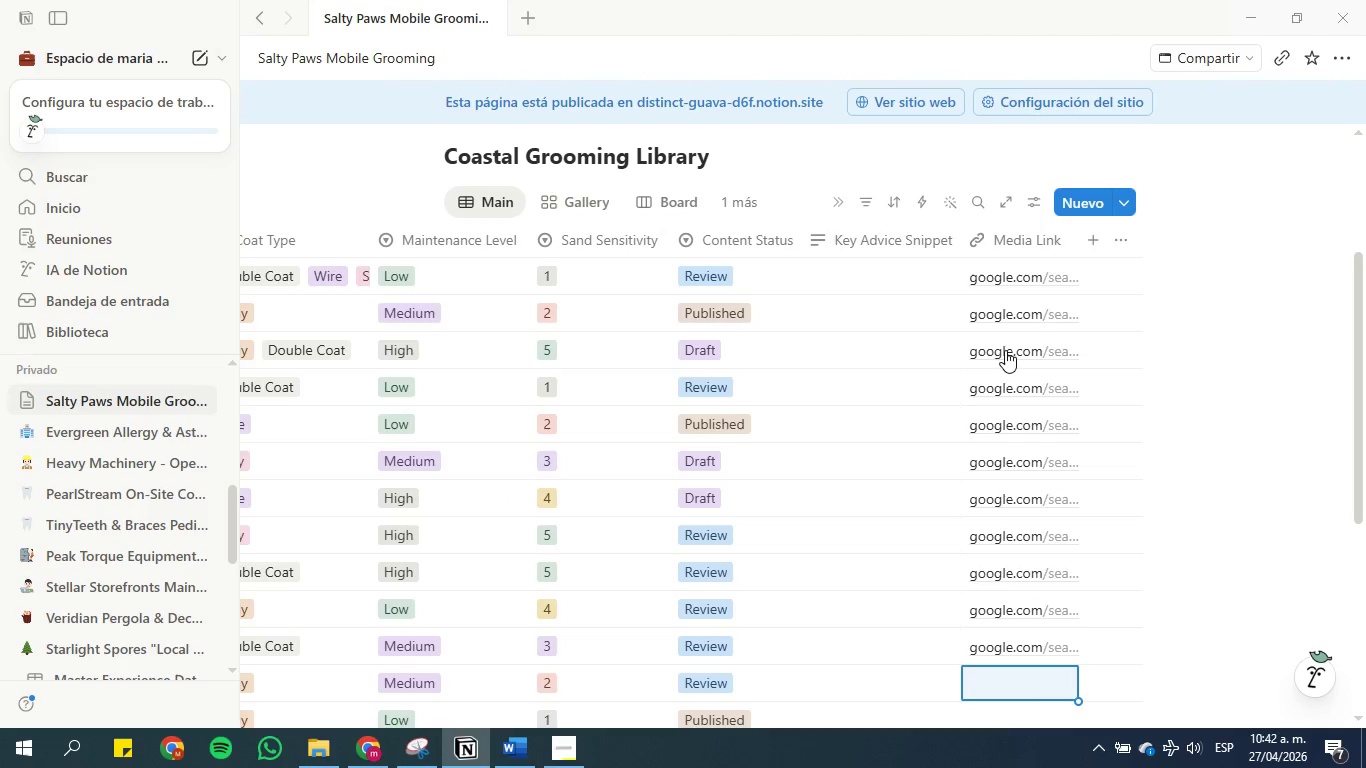 
key(Control+V)
 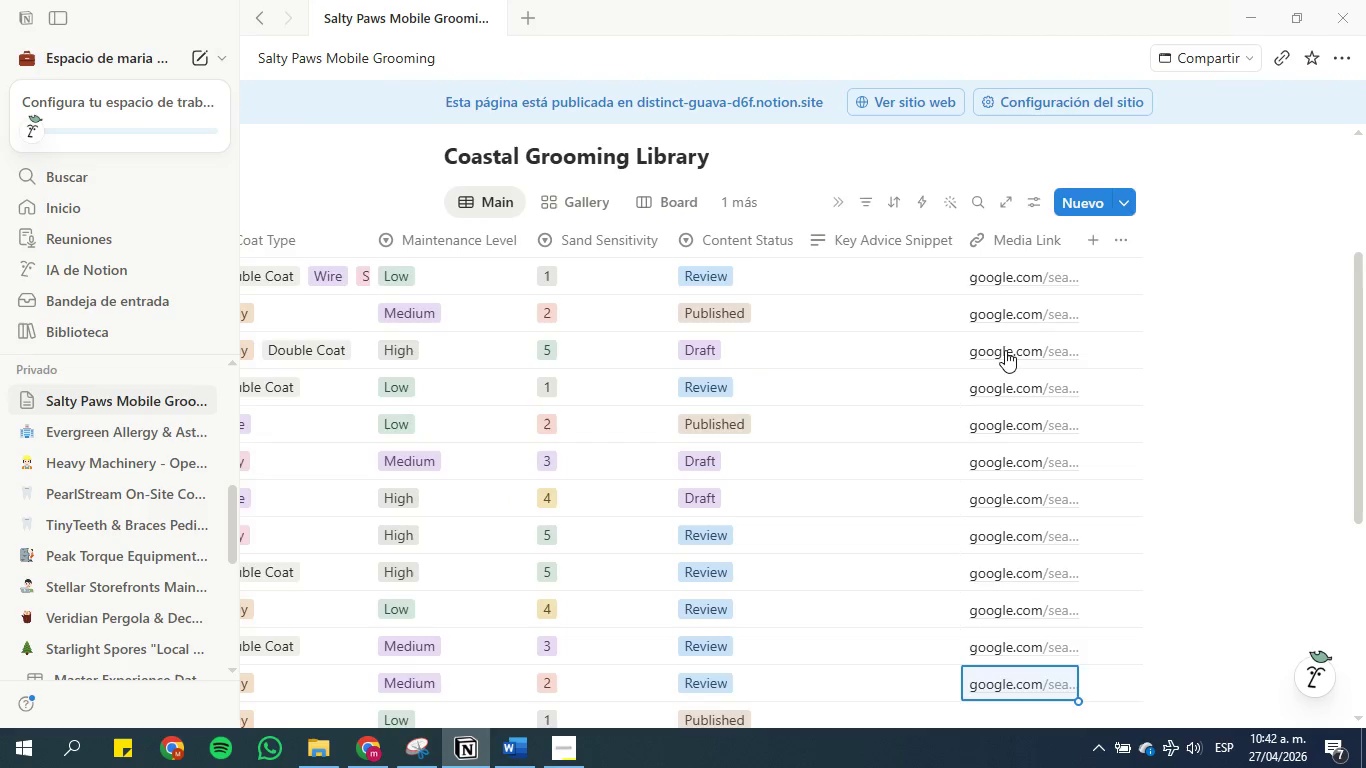 
key(Enter)
 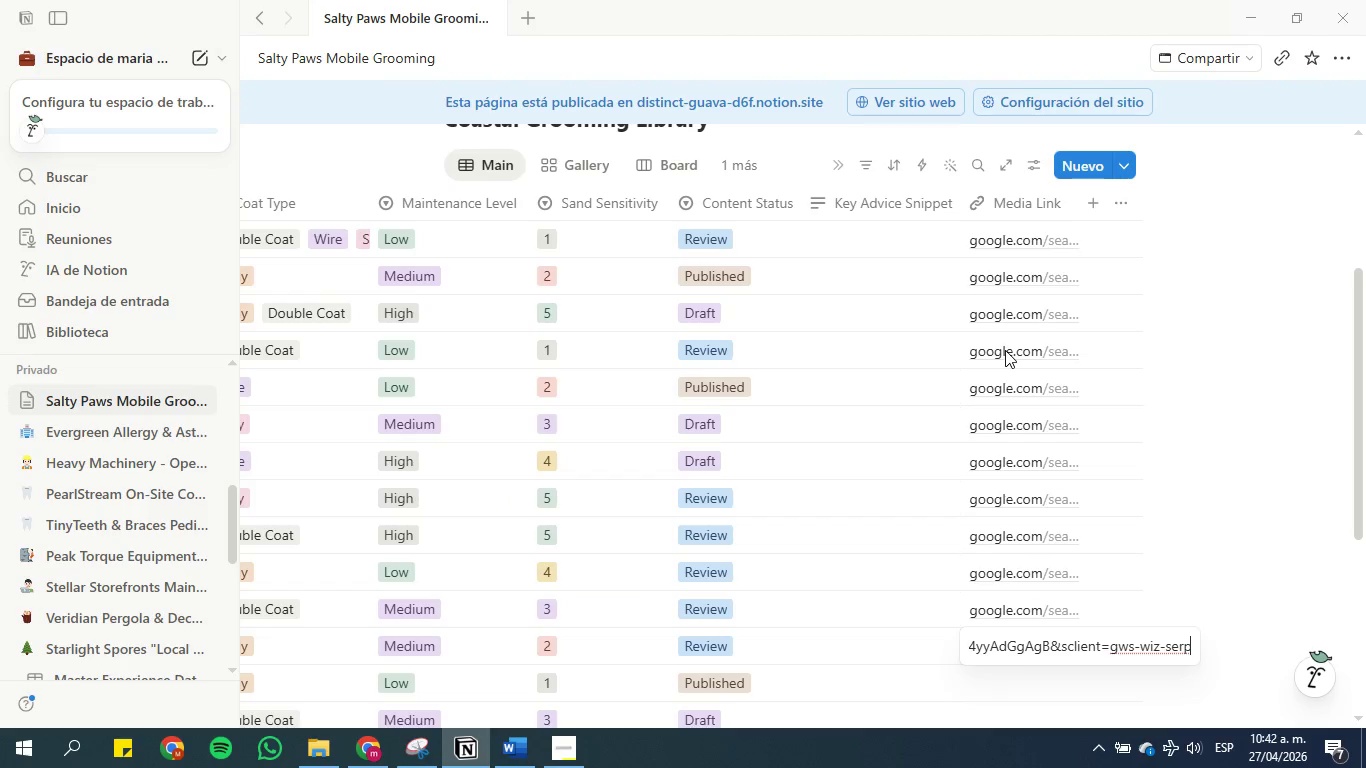 
key(Enter)
 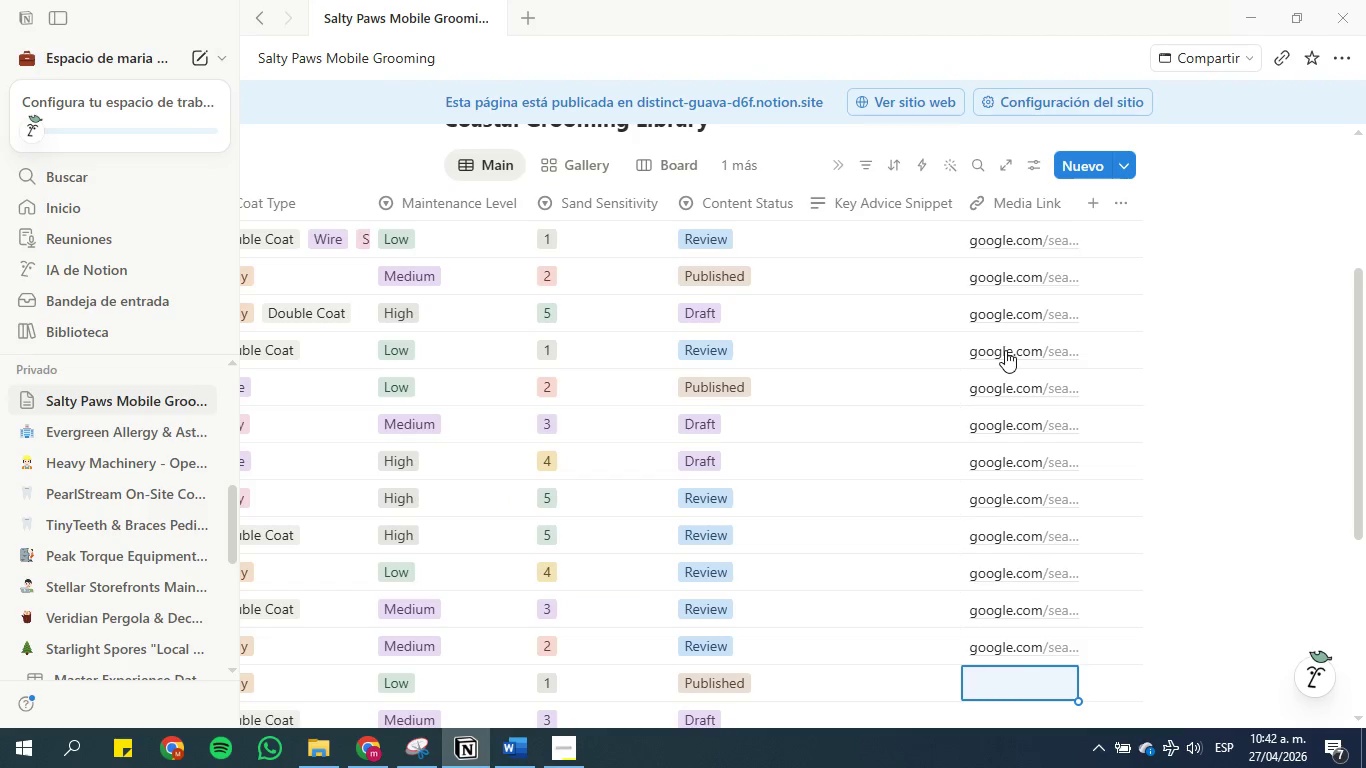 
key(Control+V)
 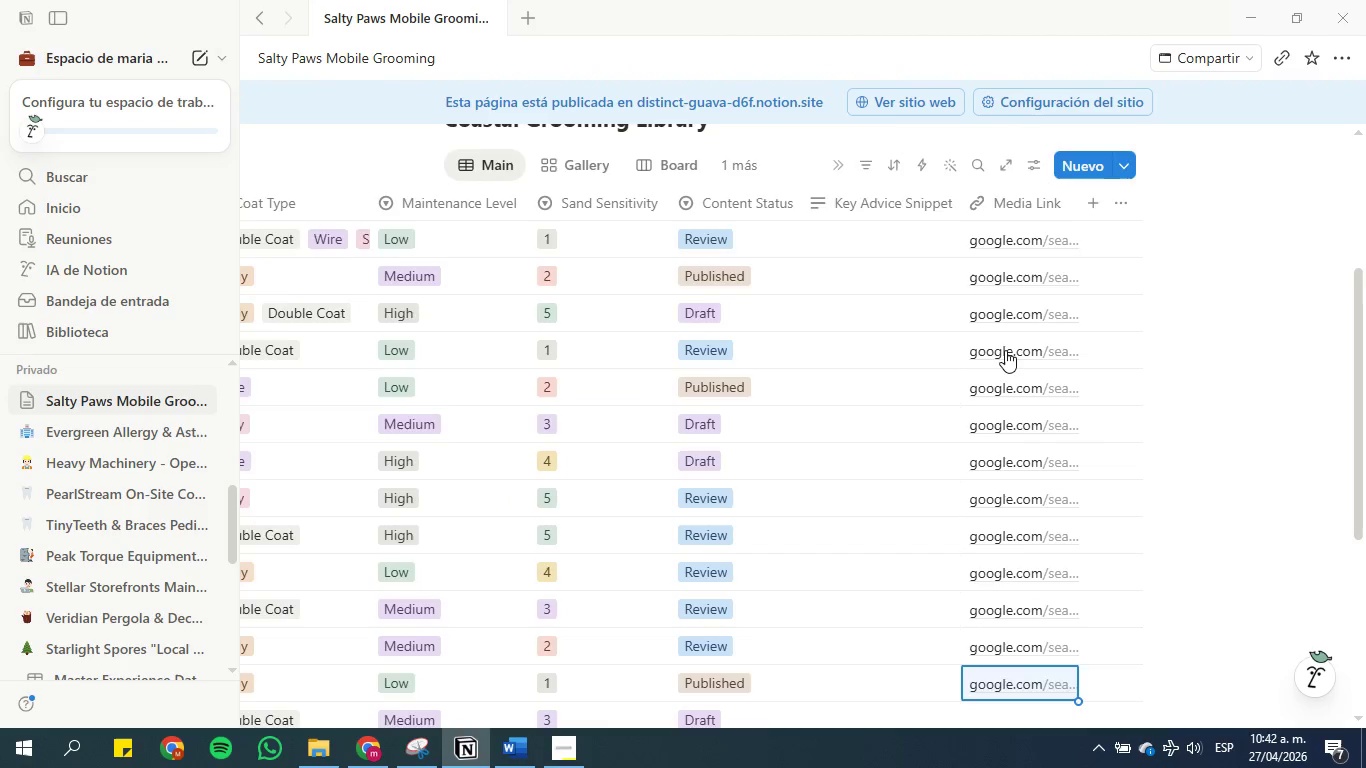 
key(Enter)
 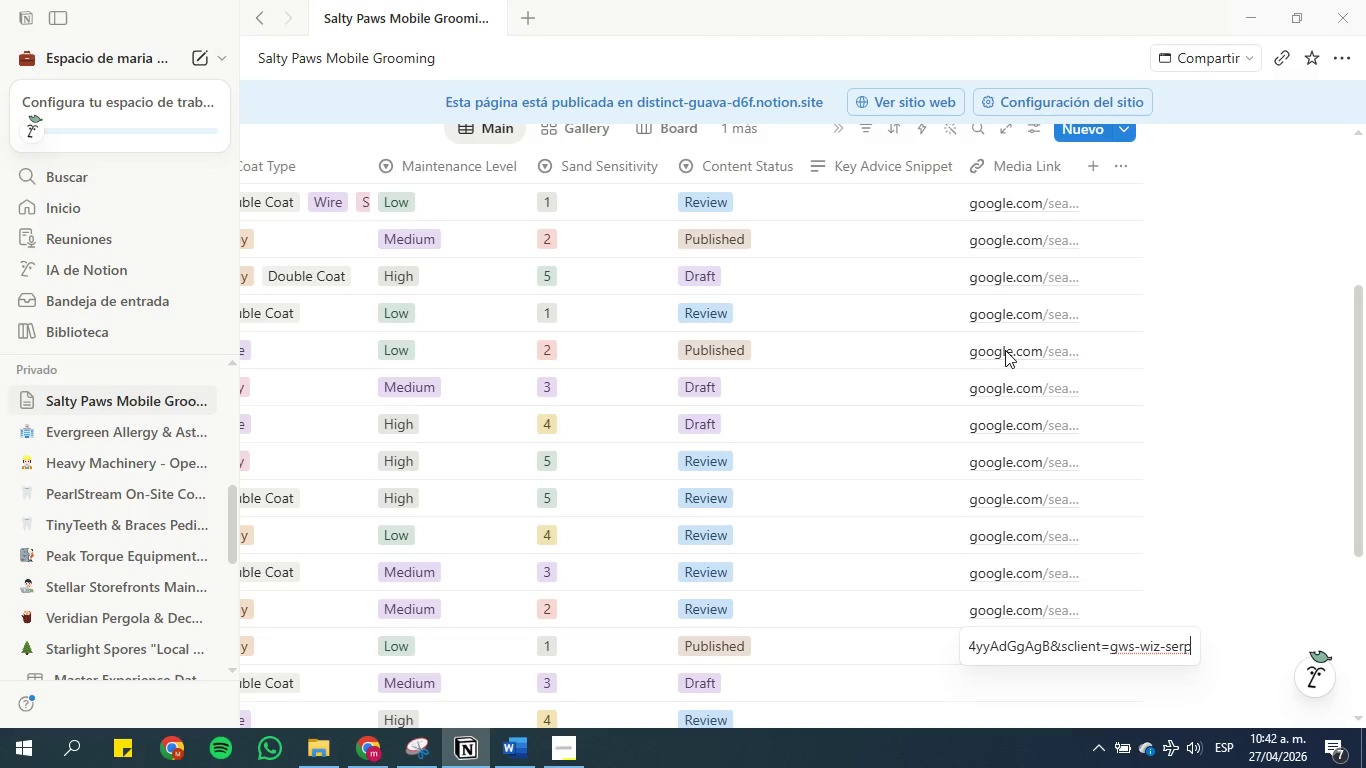 
key(Enter)
 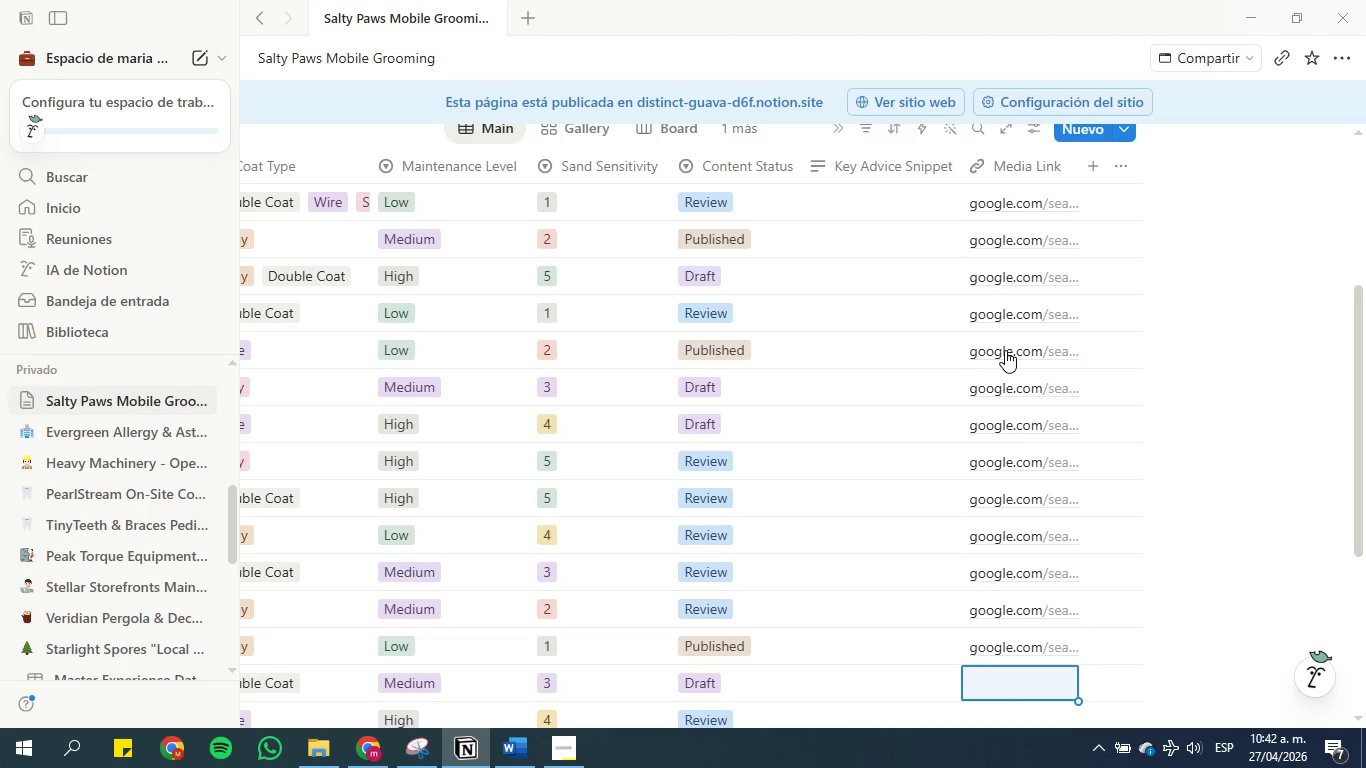 
key(Control+V)
 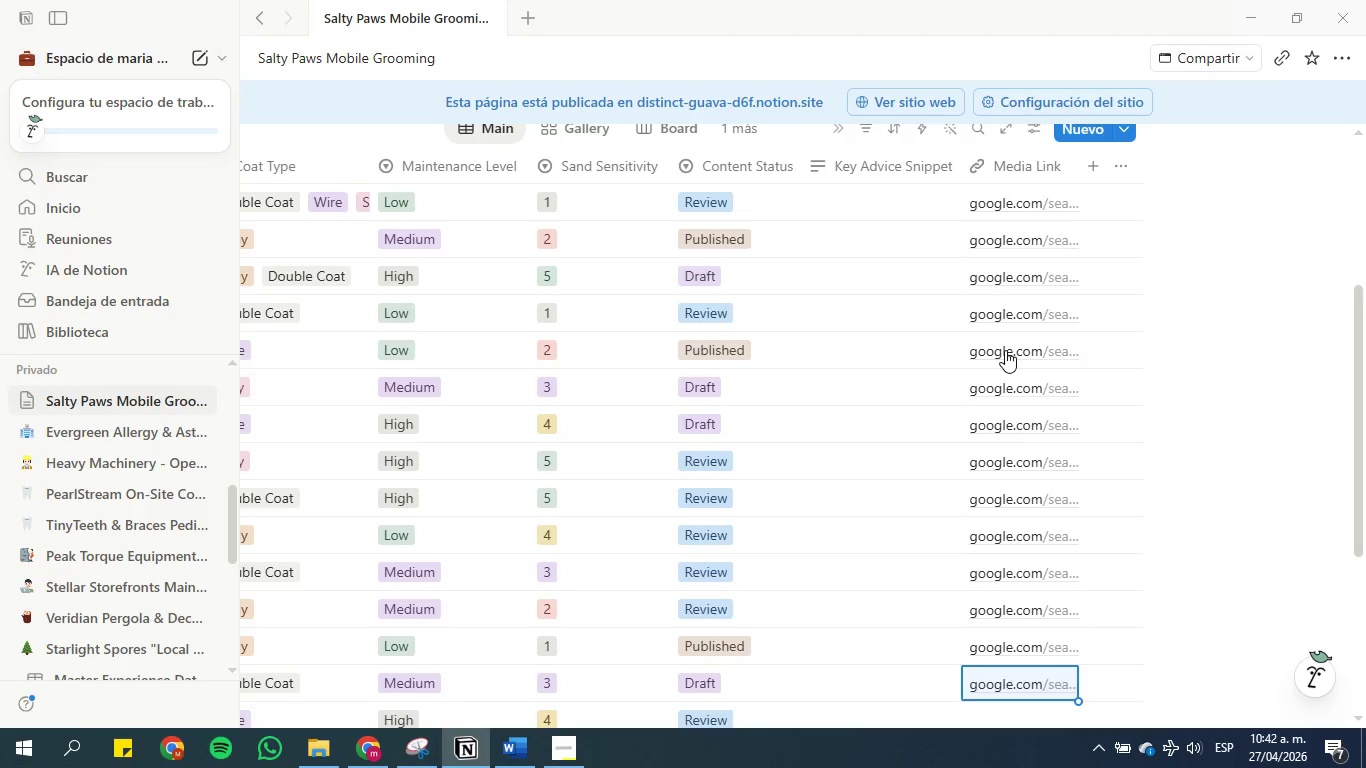 
key(Enter)
 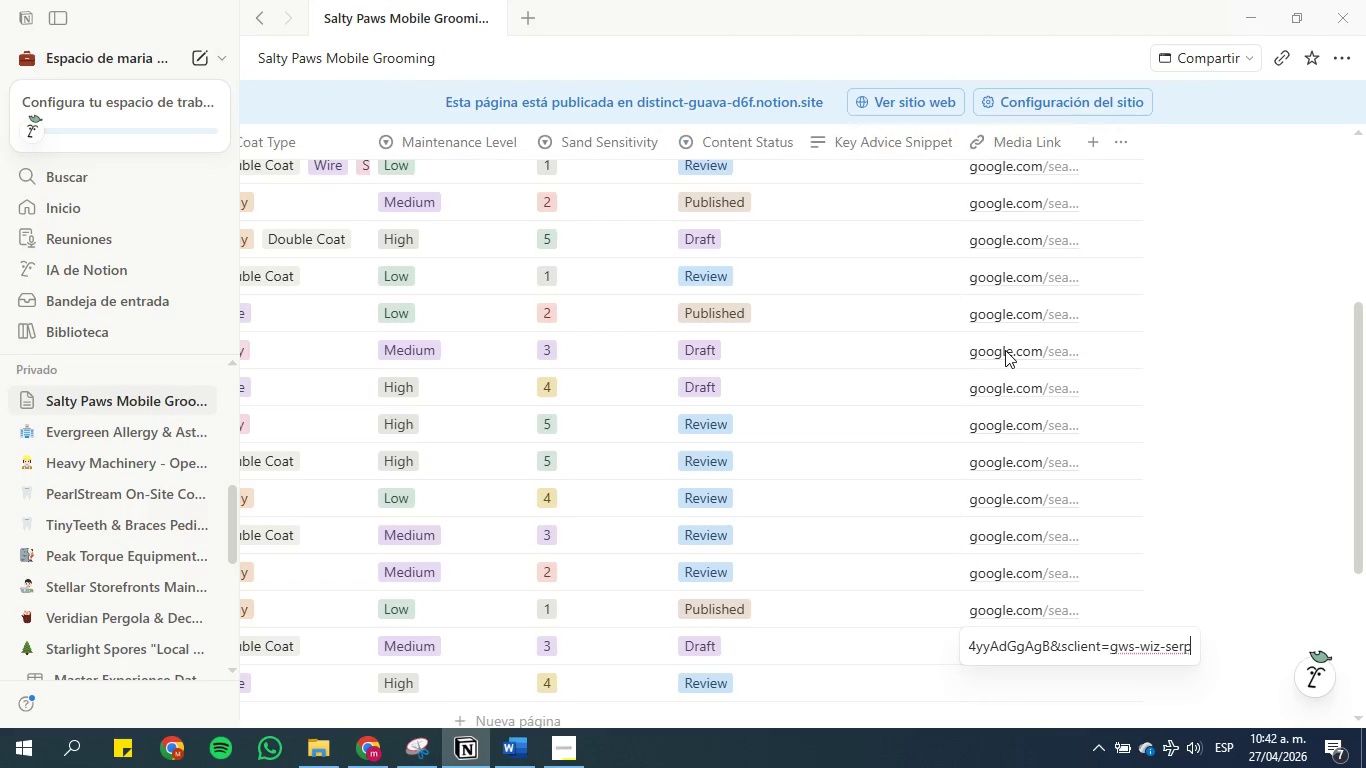 
key(Enter)
 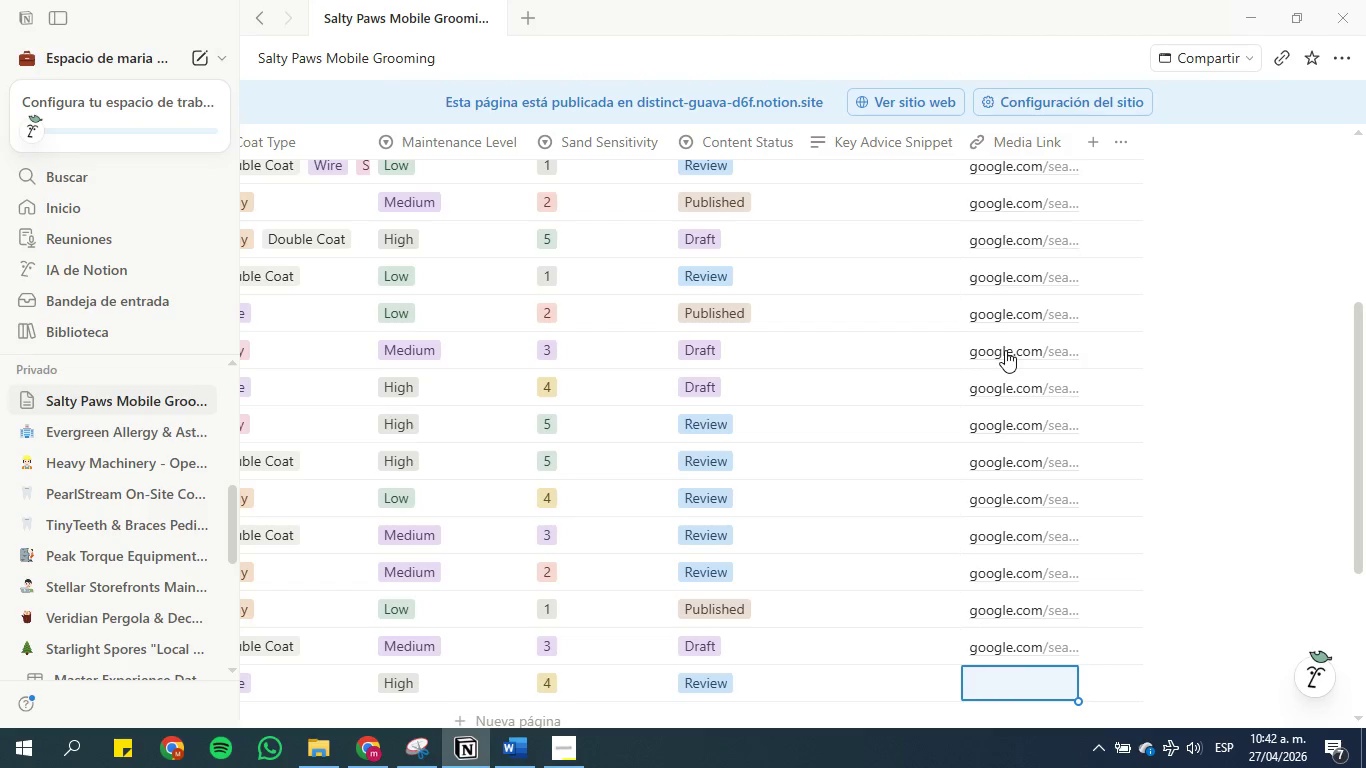 
key(Control+V)
 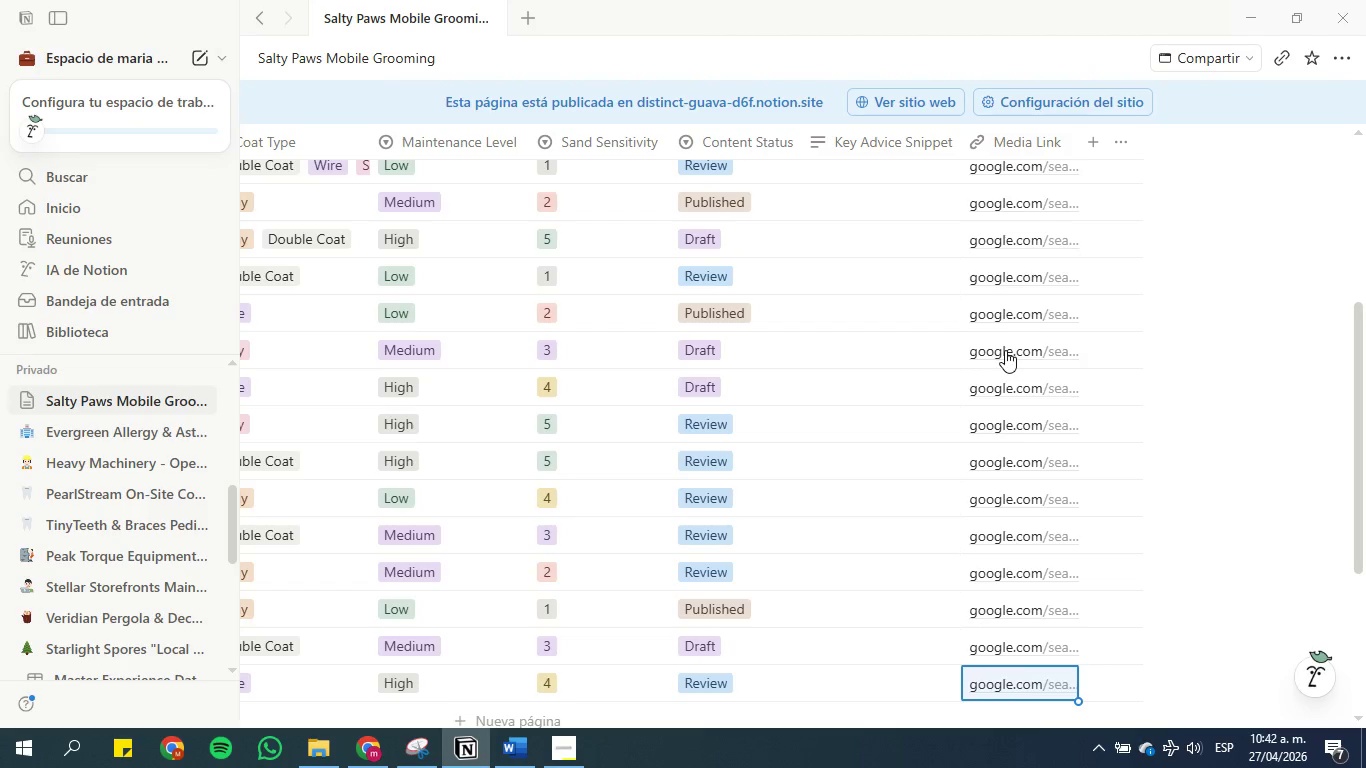 
key(Enter)
 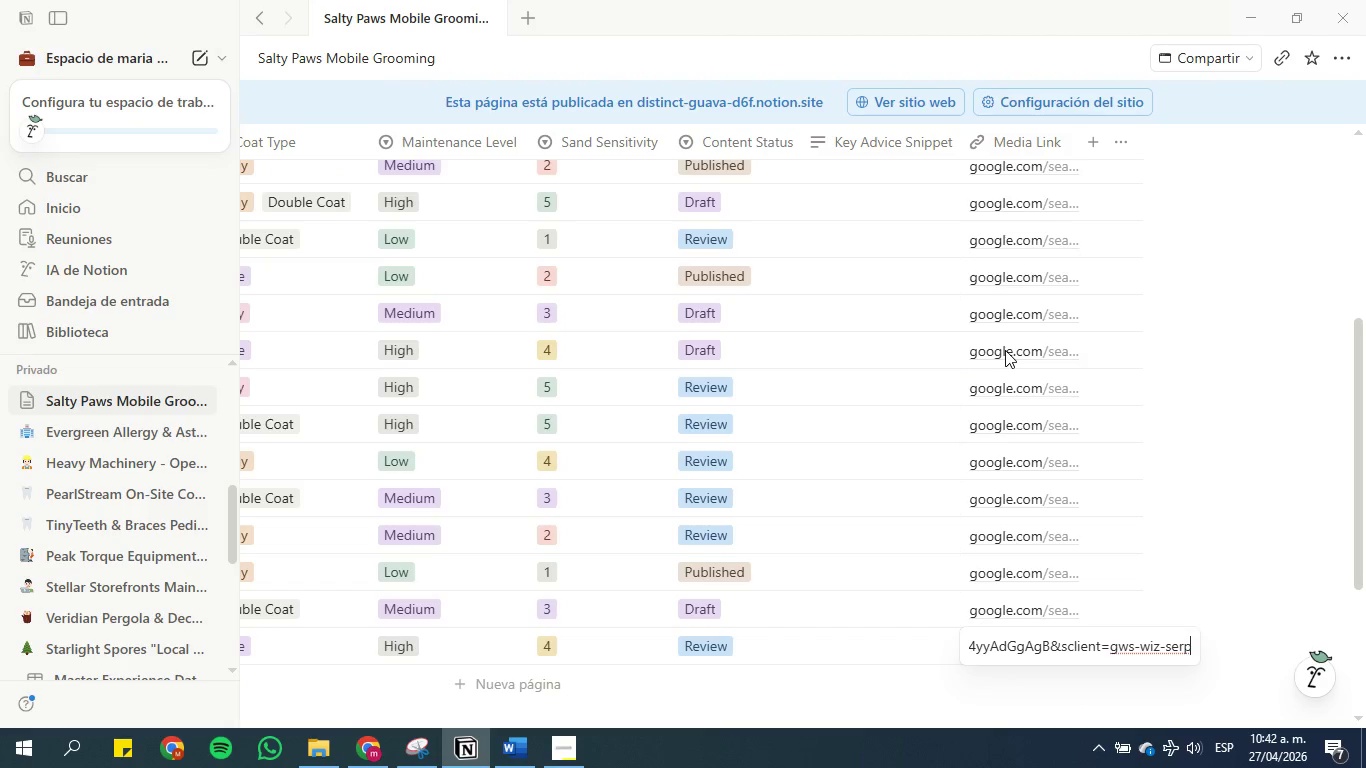 
key(Enter)
 